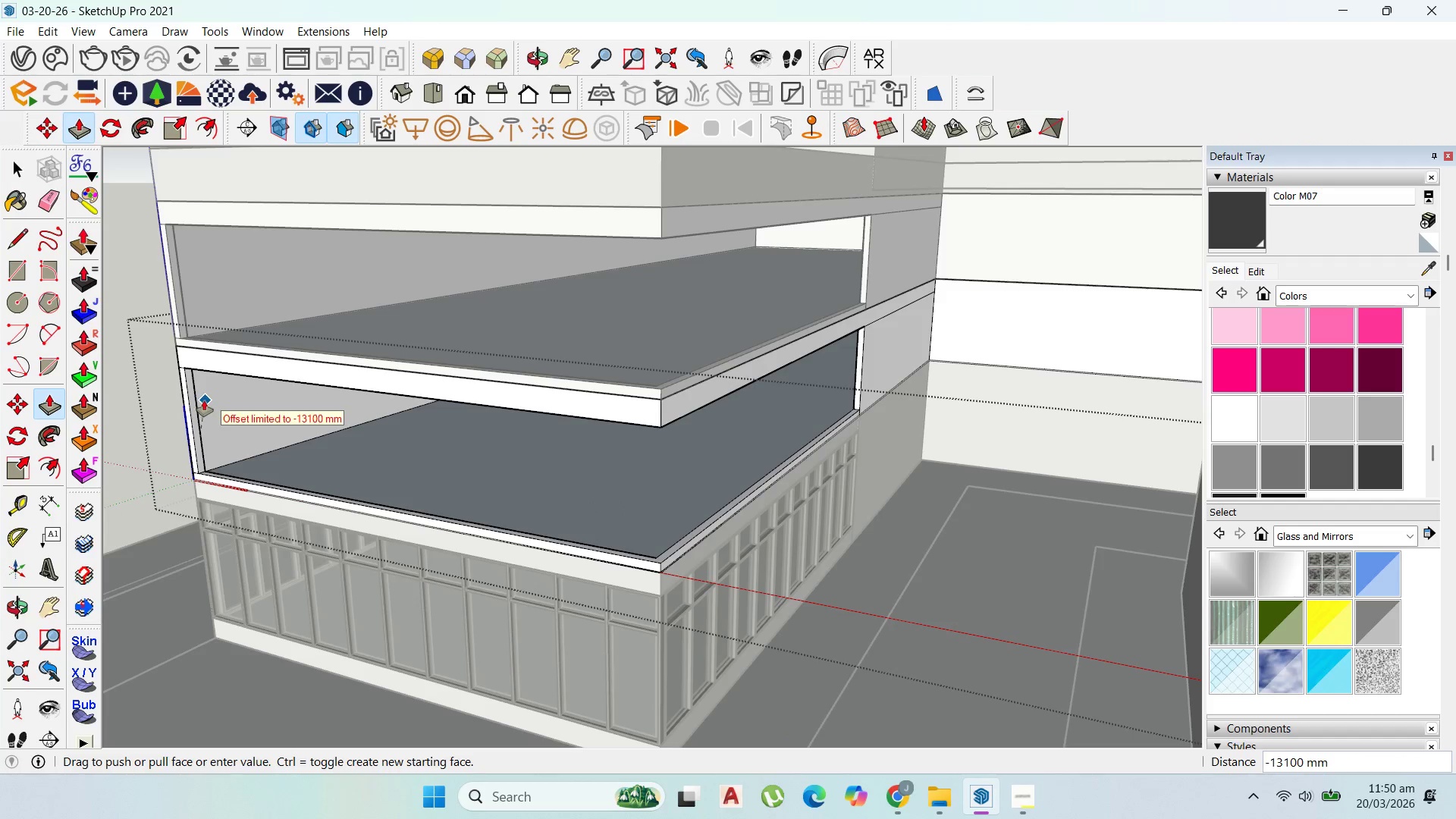 
left_click([196, 400])
 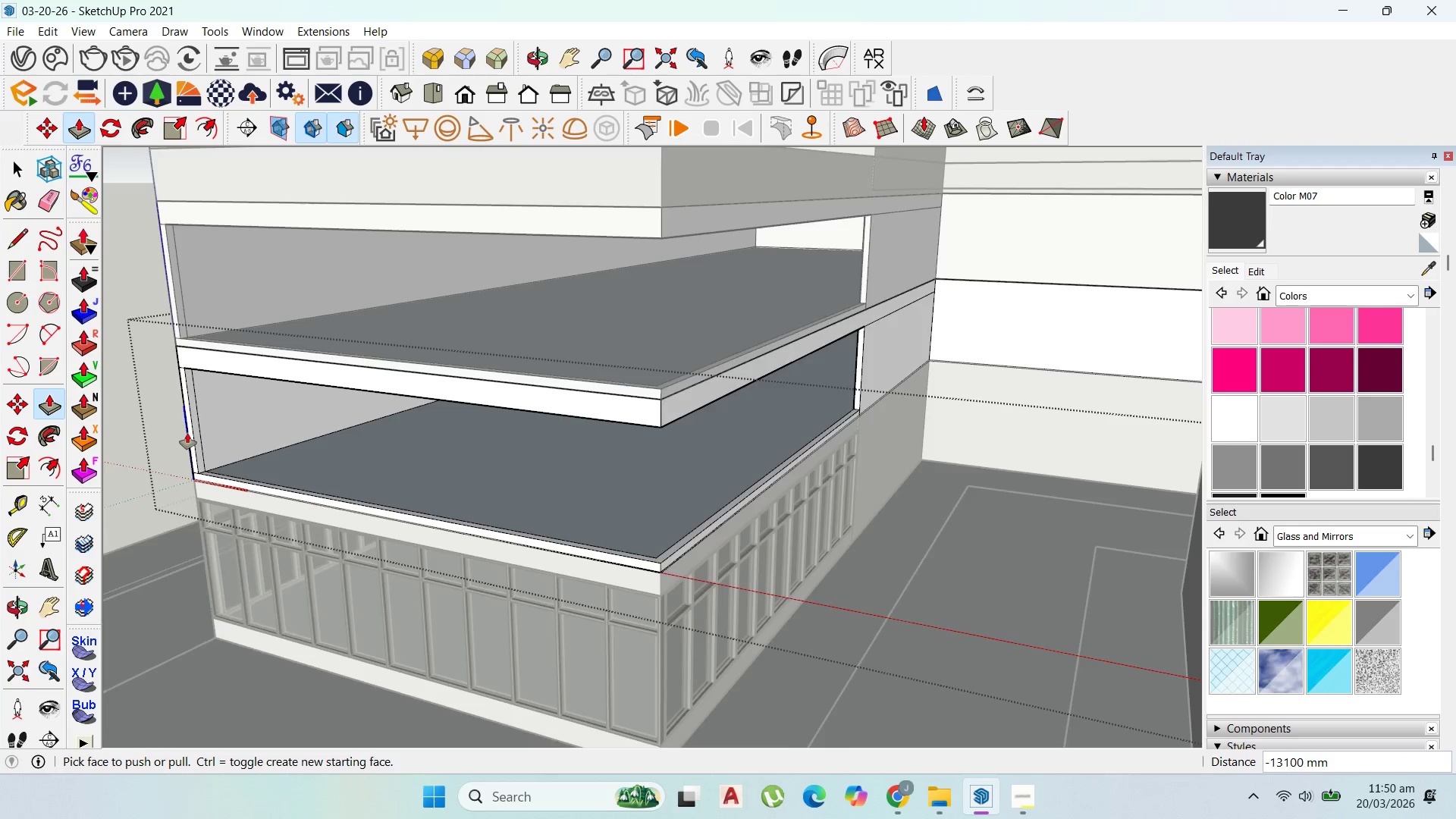 
scroll: coordinate [187, 432], scroll_direction: up, amount: 3.0
 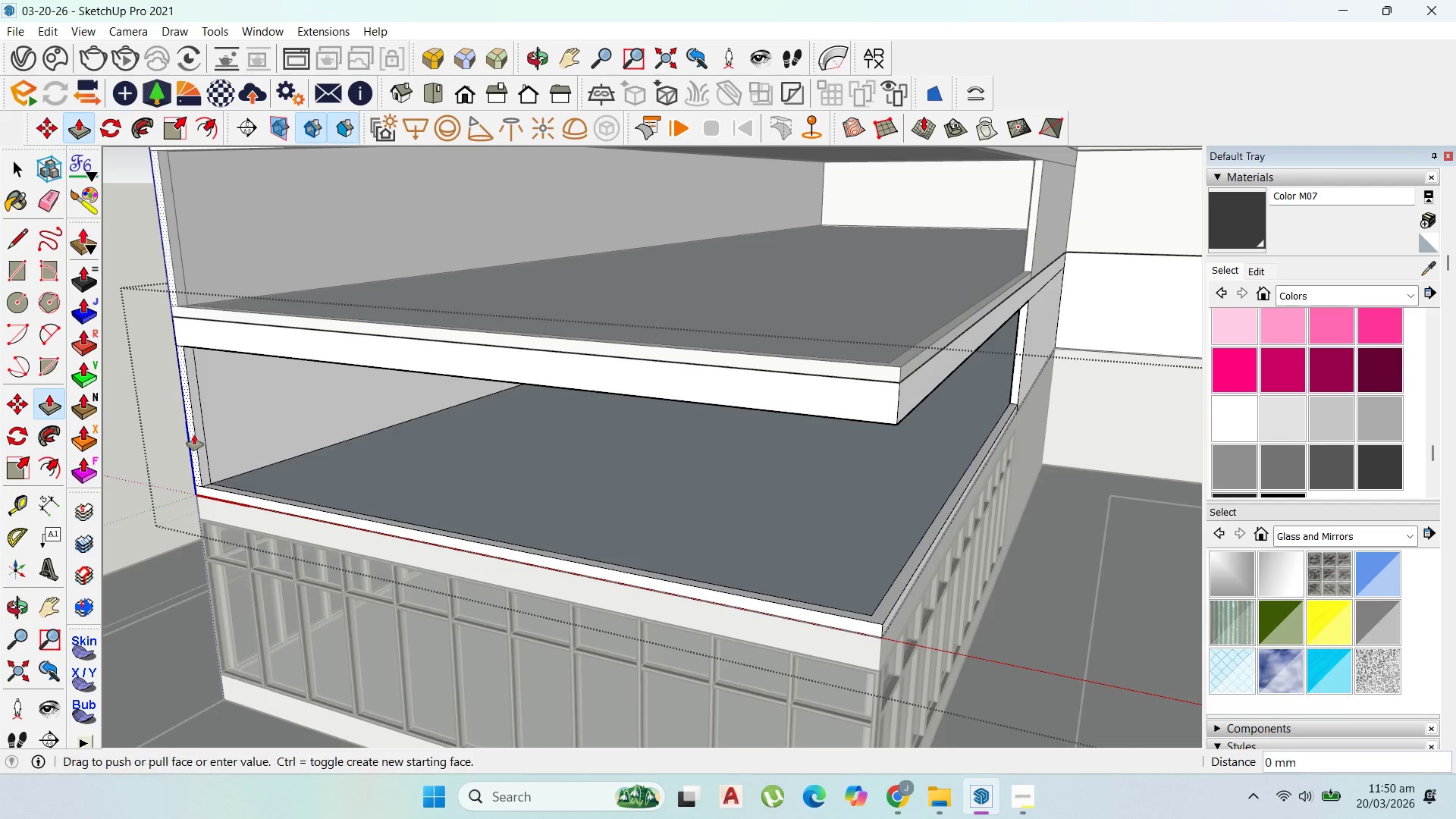 
left_click_drag(start_coordinate=[194, 435], to_coordinate=[209, 411])
 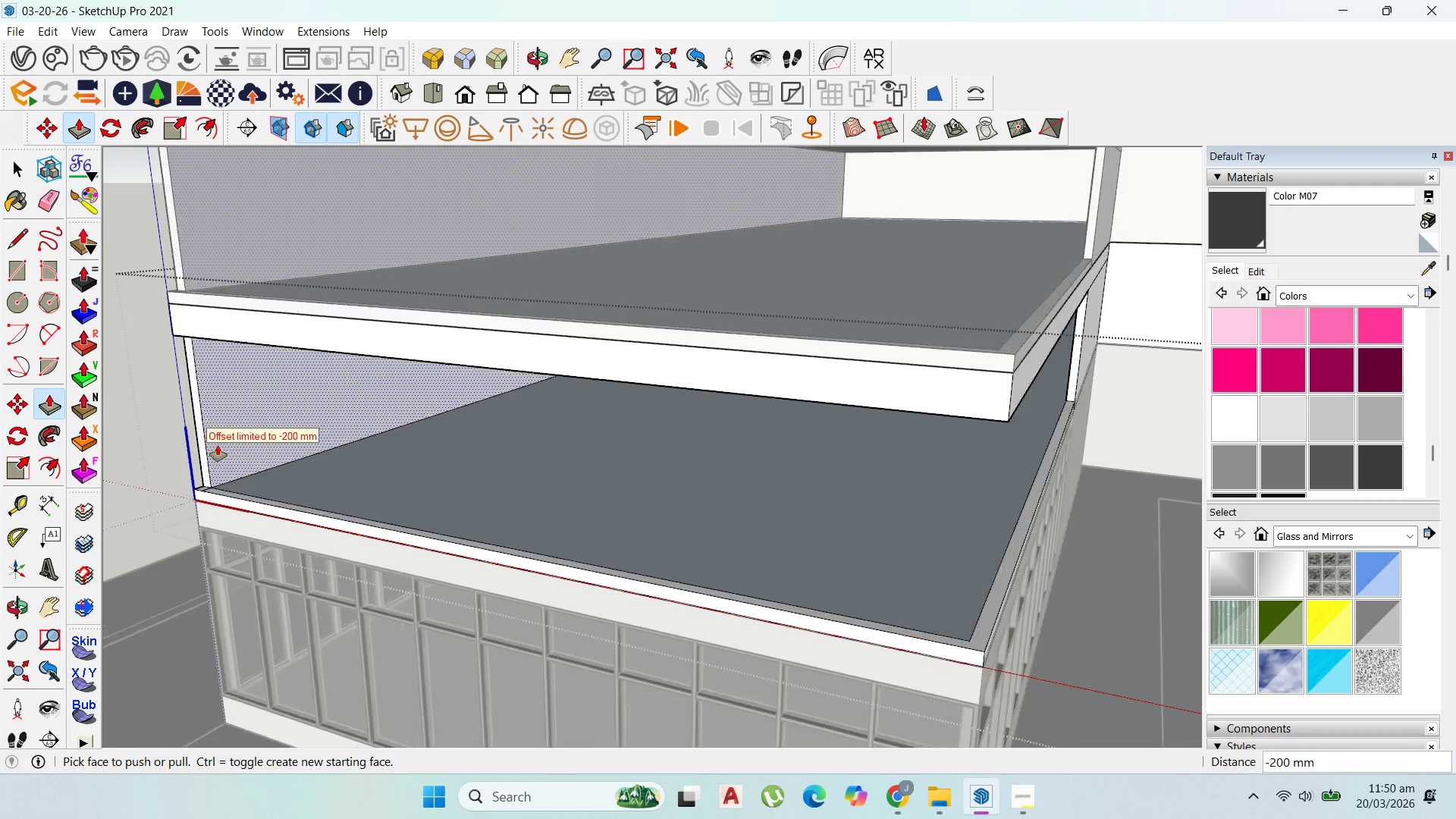 
scroll: coordinate [232, 448], scroll_direction: up, amount: 3.0
 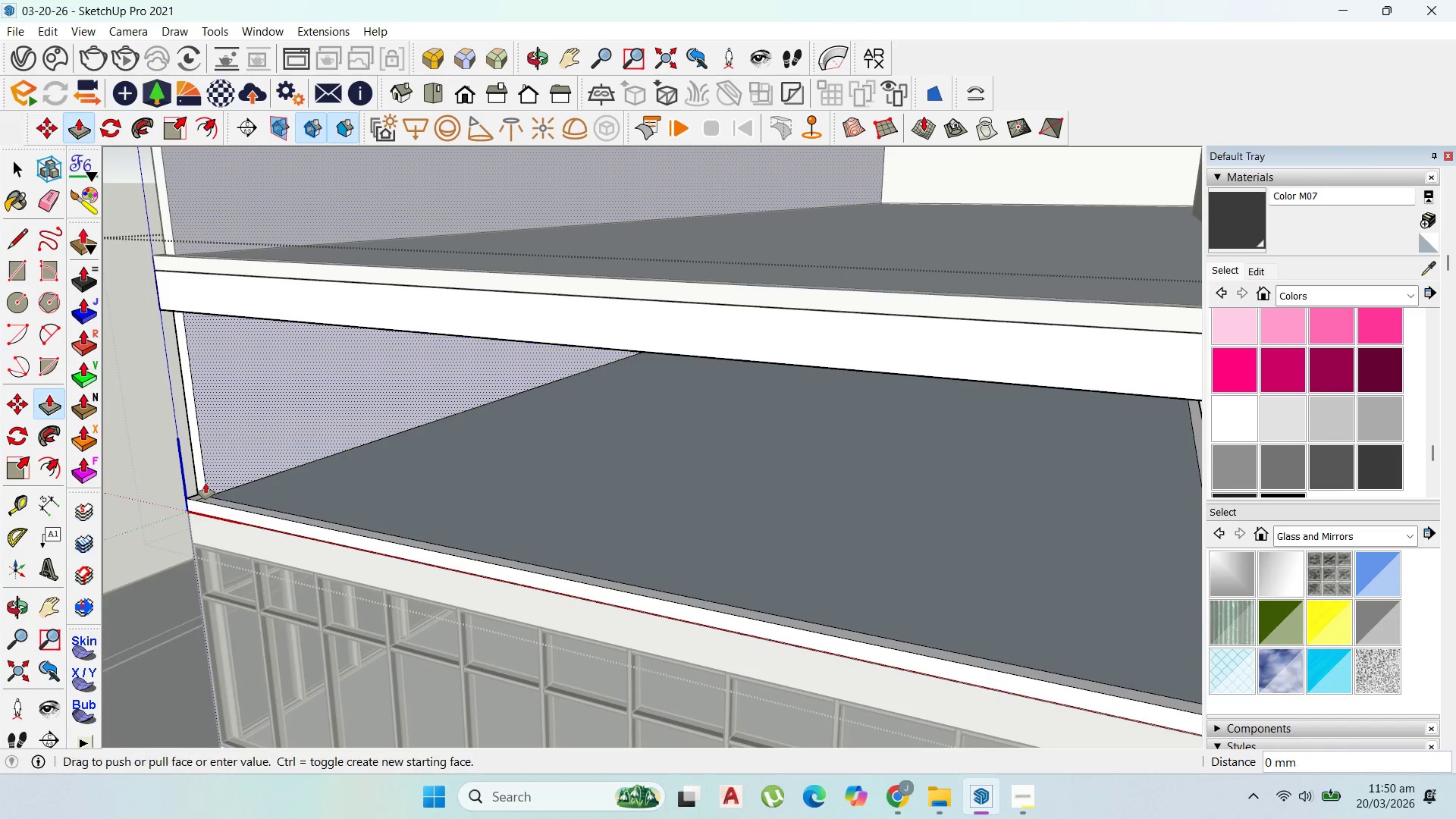 
left_click([206, 483])
 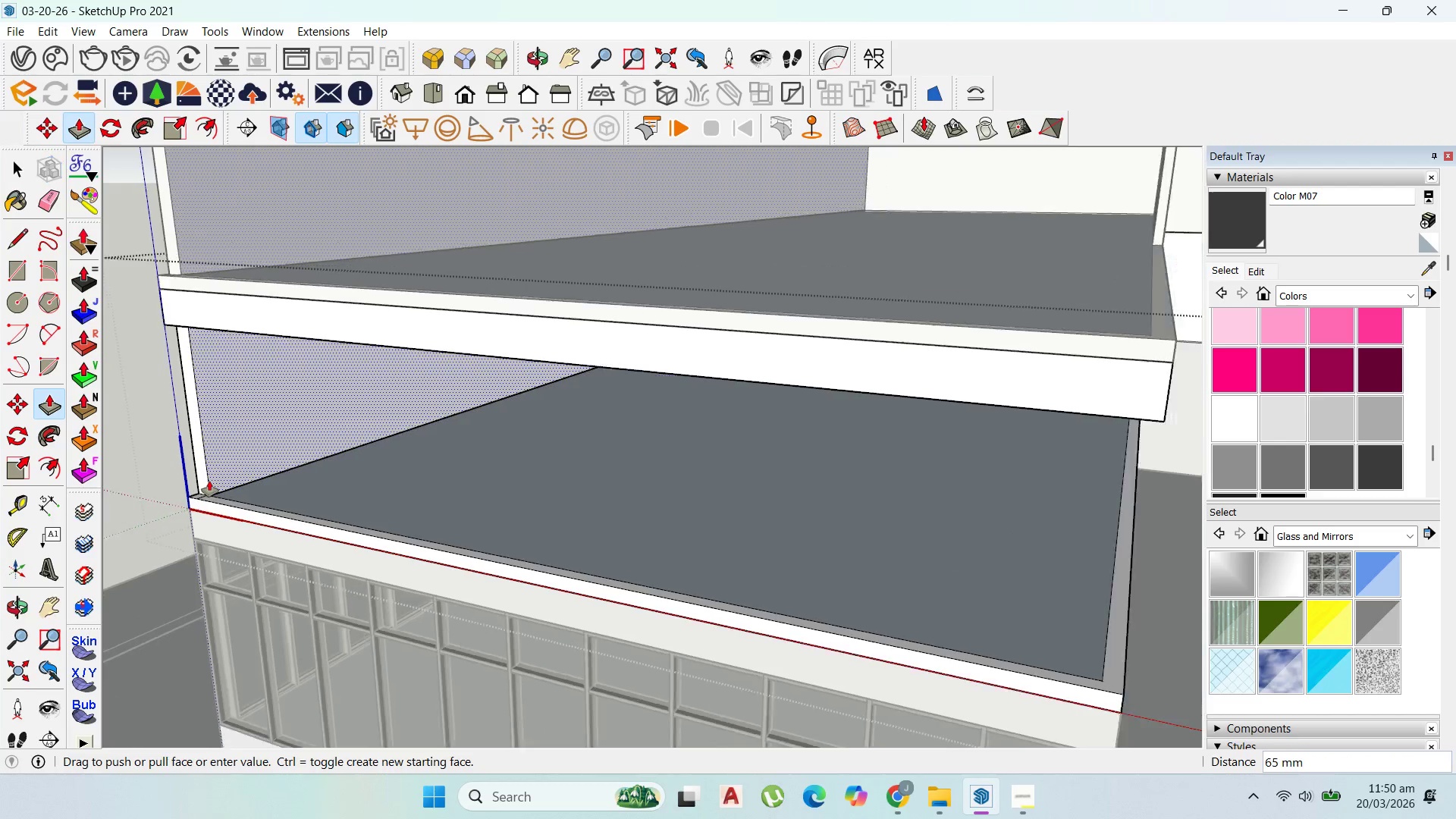 
scroll: coordinate [457, 460], scroll_direction: down, amount: 5.0
 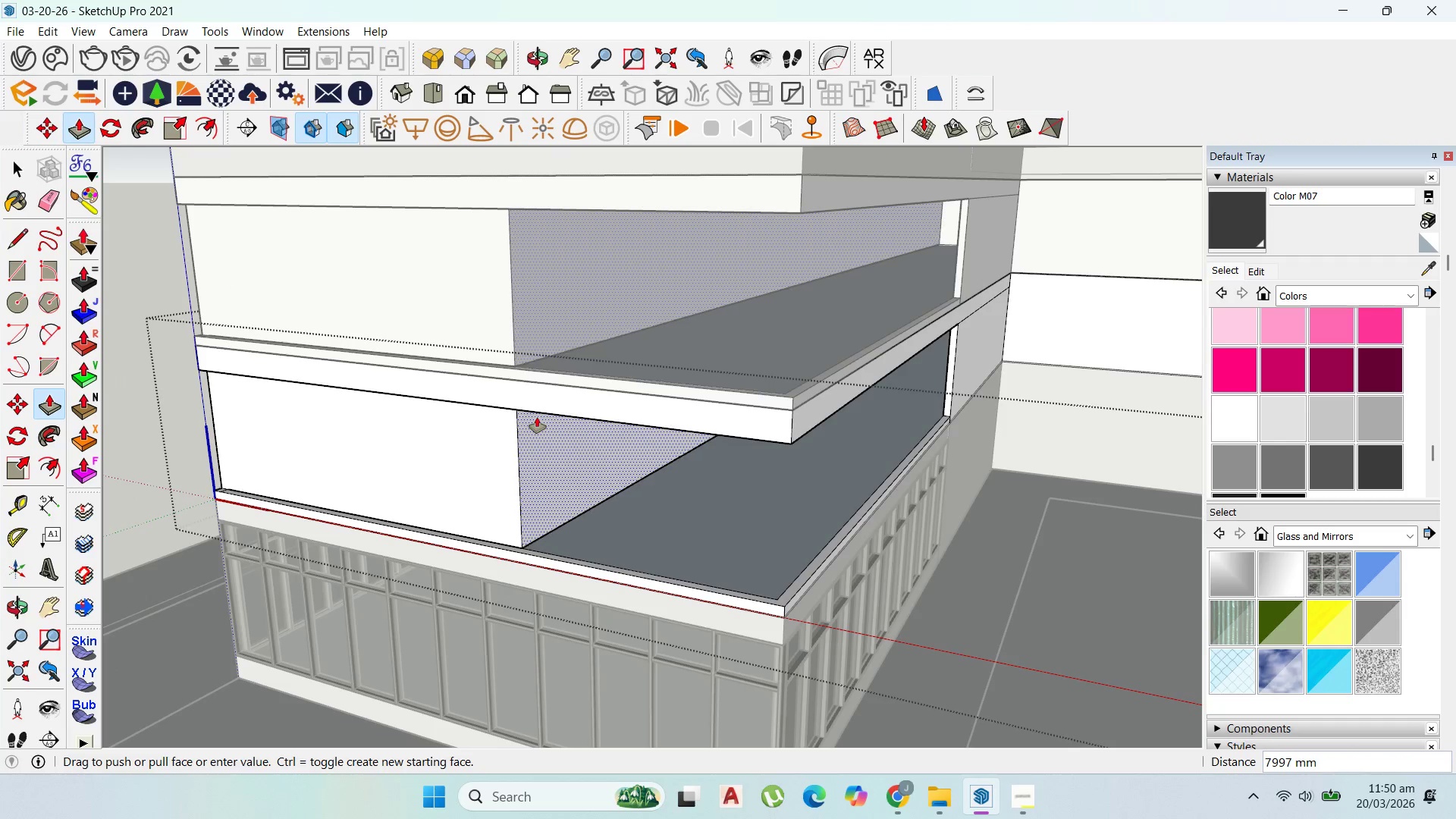 
key(Escape)
 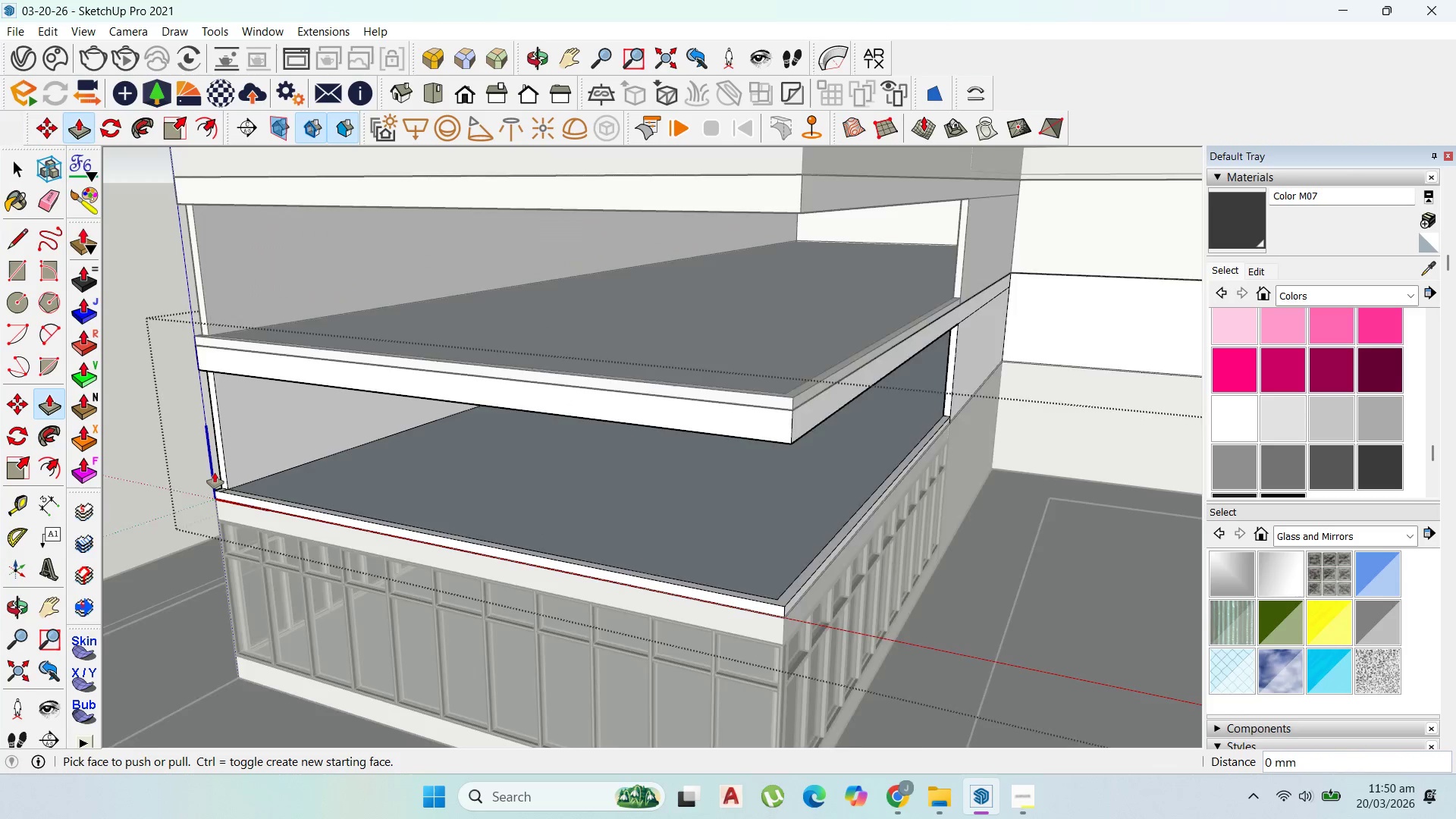 
scroll: coordinate [218, 474], scroll_direction: up, amount: 2.0
 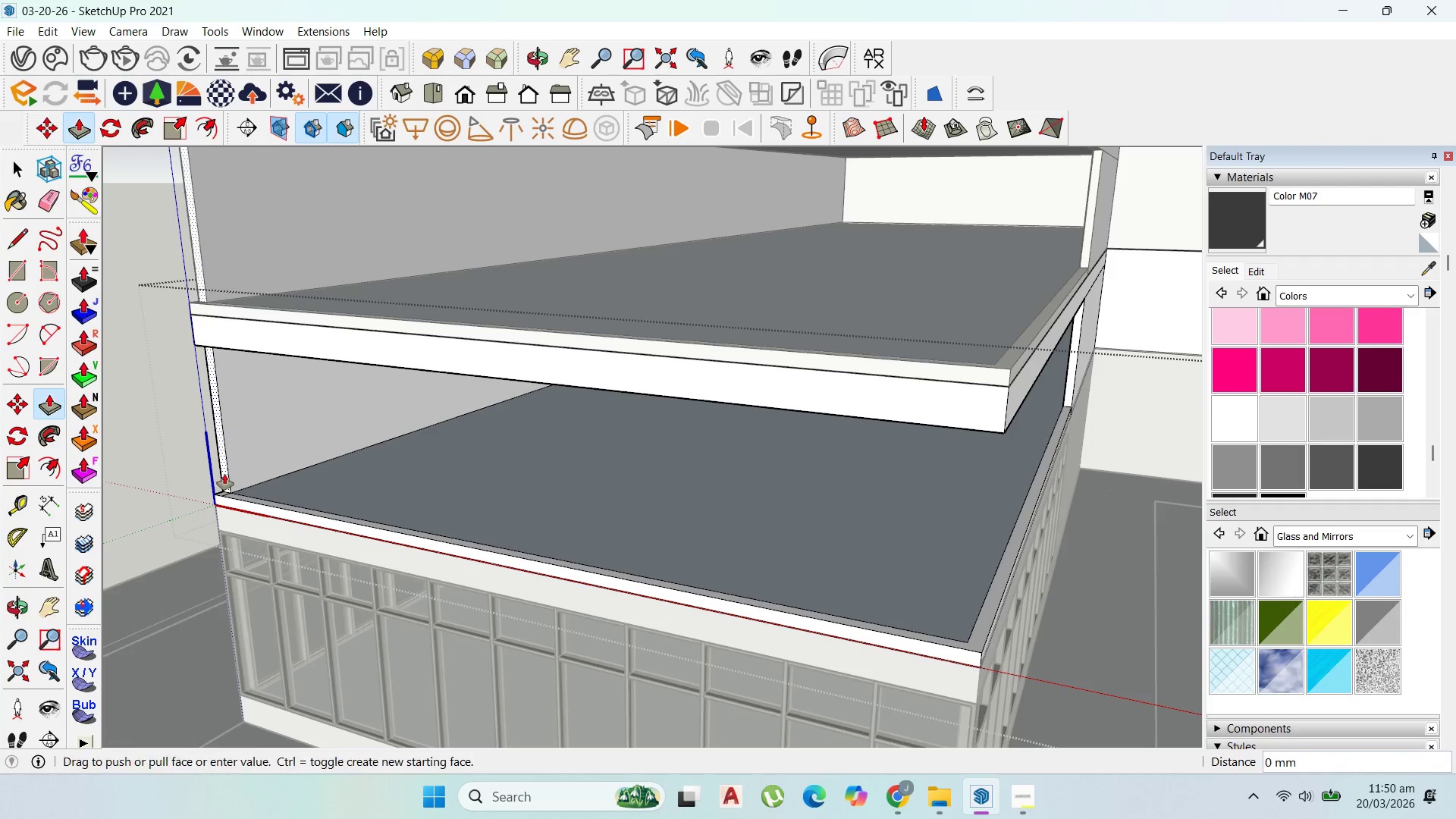 
left_click([224, 474])
 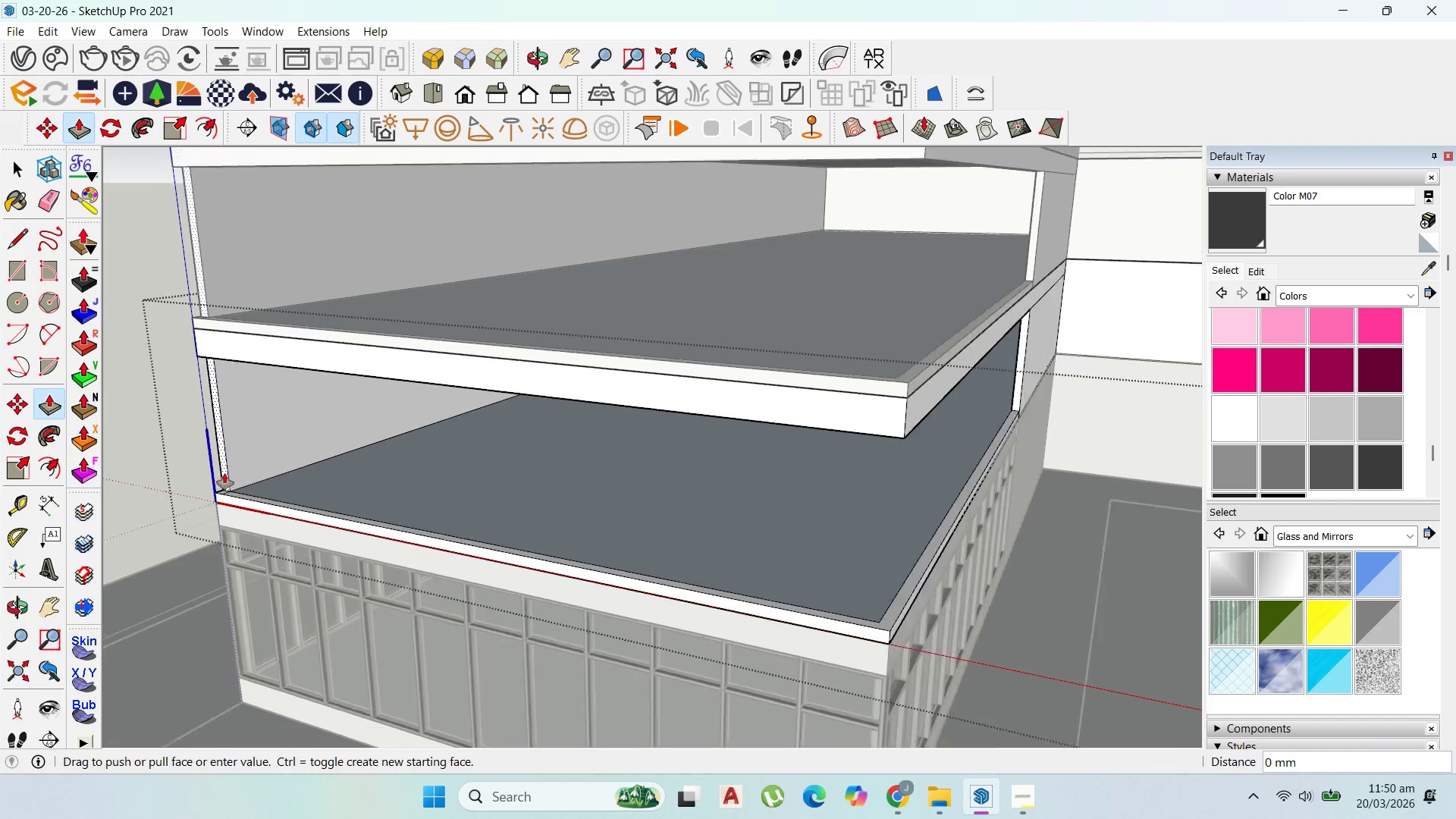 
scroll: coordinate [224, 473], scroll_direction: down, amount: 4.0
 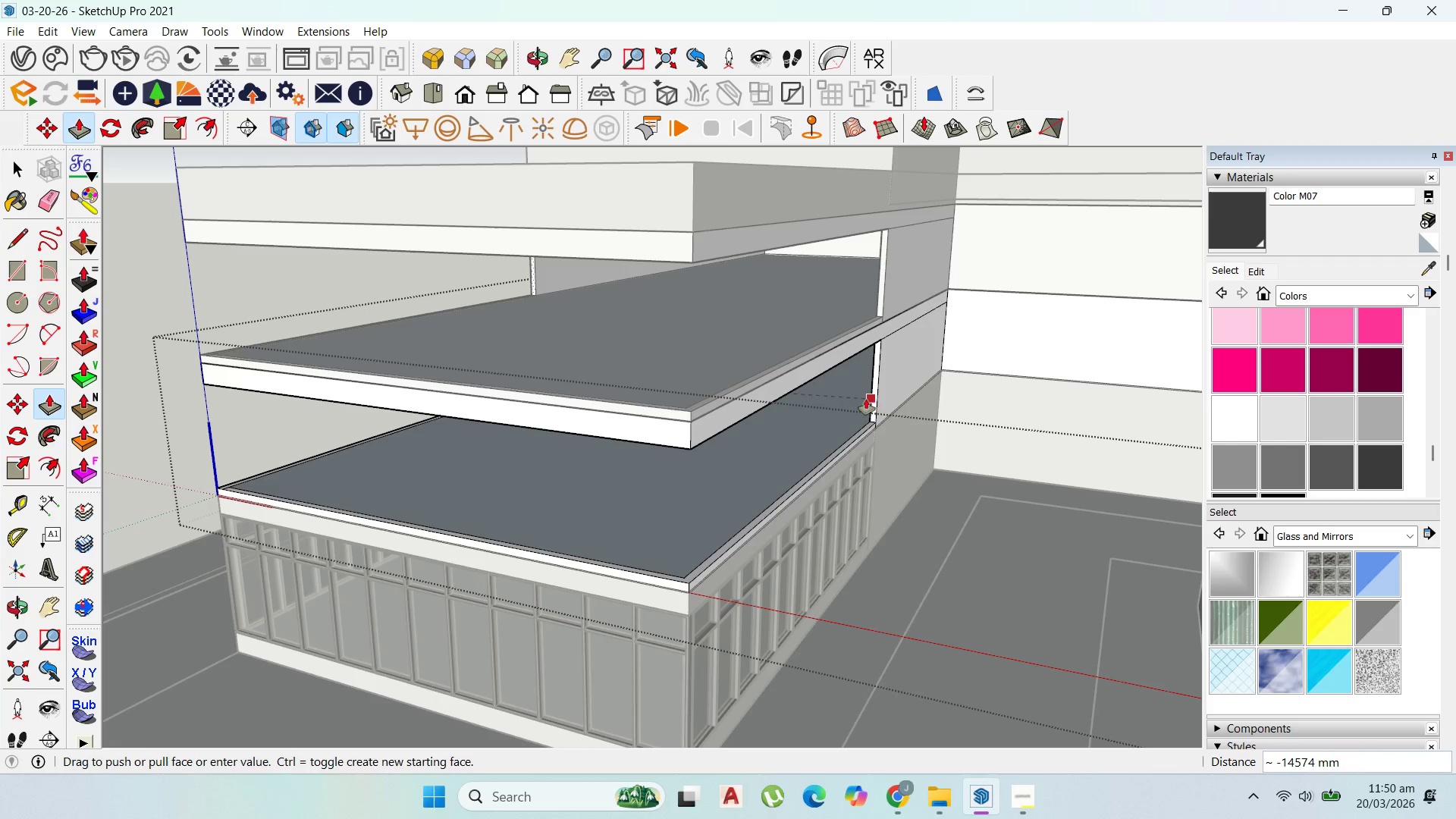 
left_click([869, 399])
 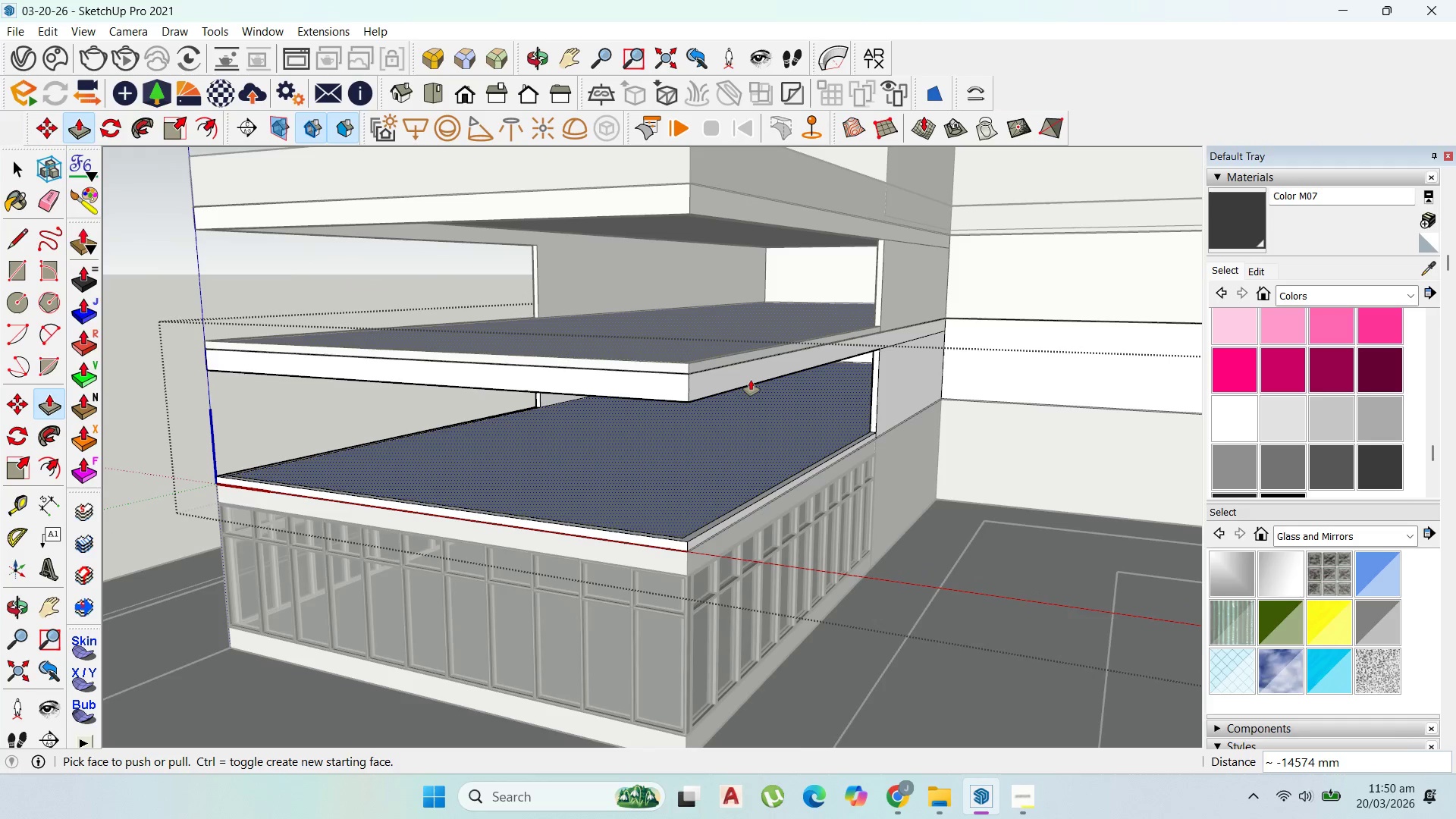 
scroll: coordinate [751, 381], scroll_direction: down, amount: 5.0
 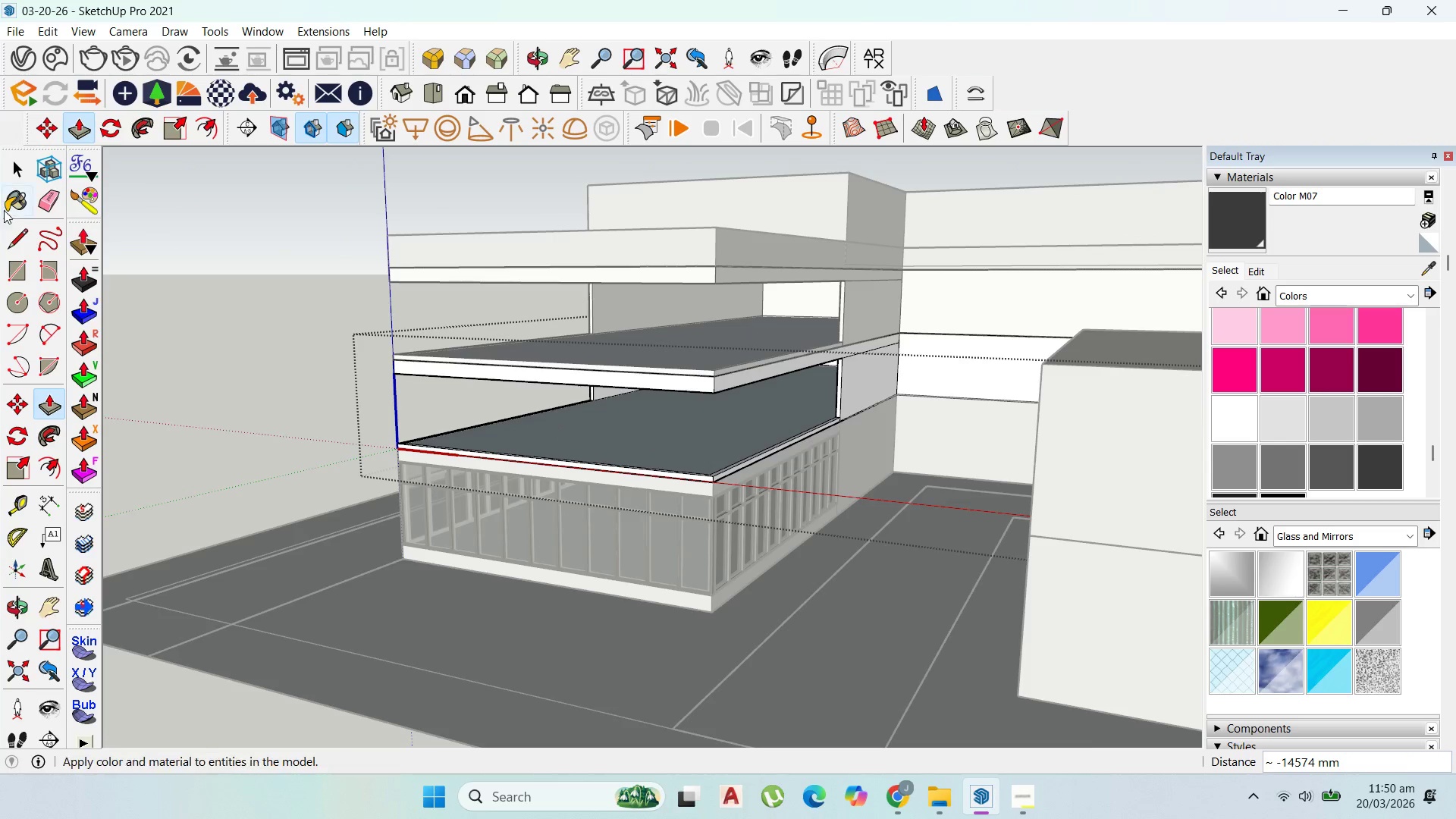 
left_click([20, 154])
 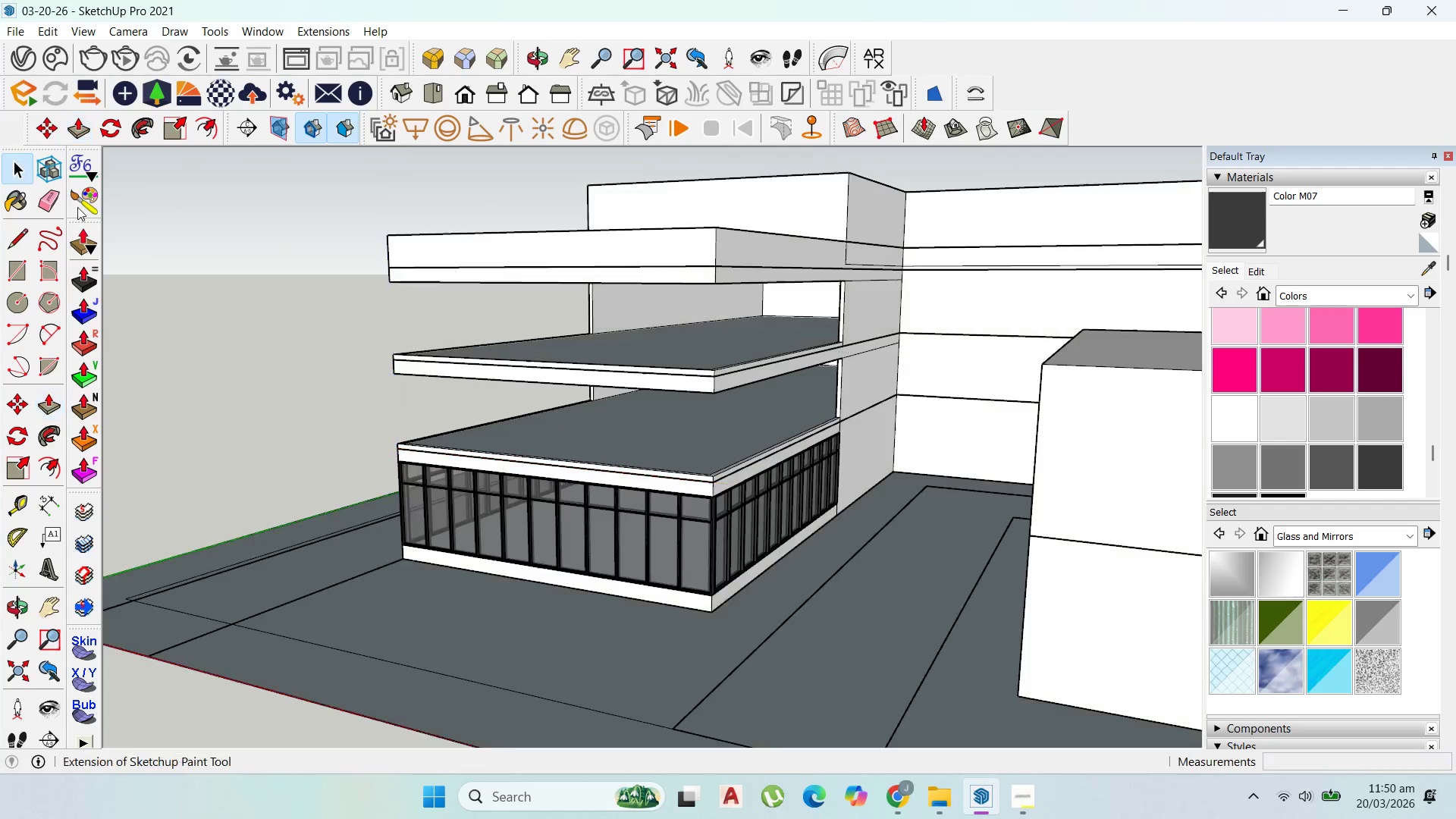 
key(Escape)
 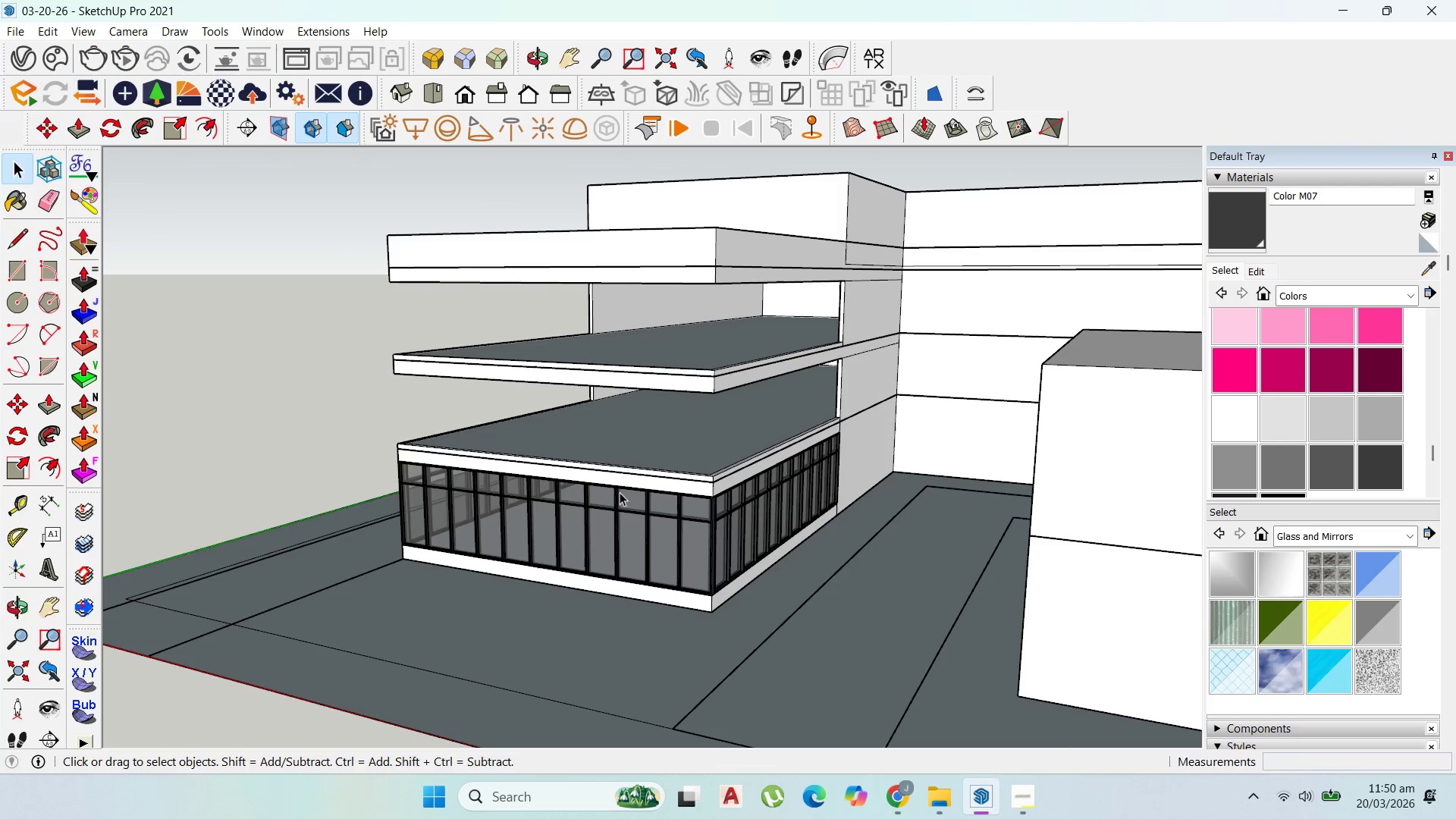 
key(Escape)
 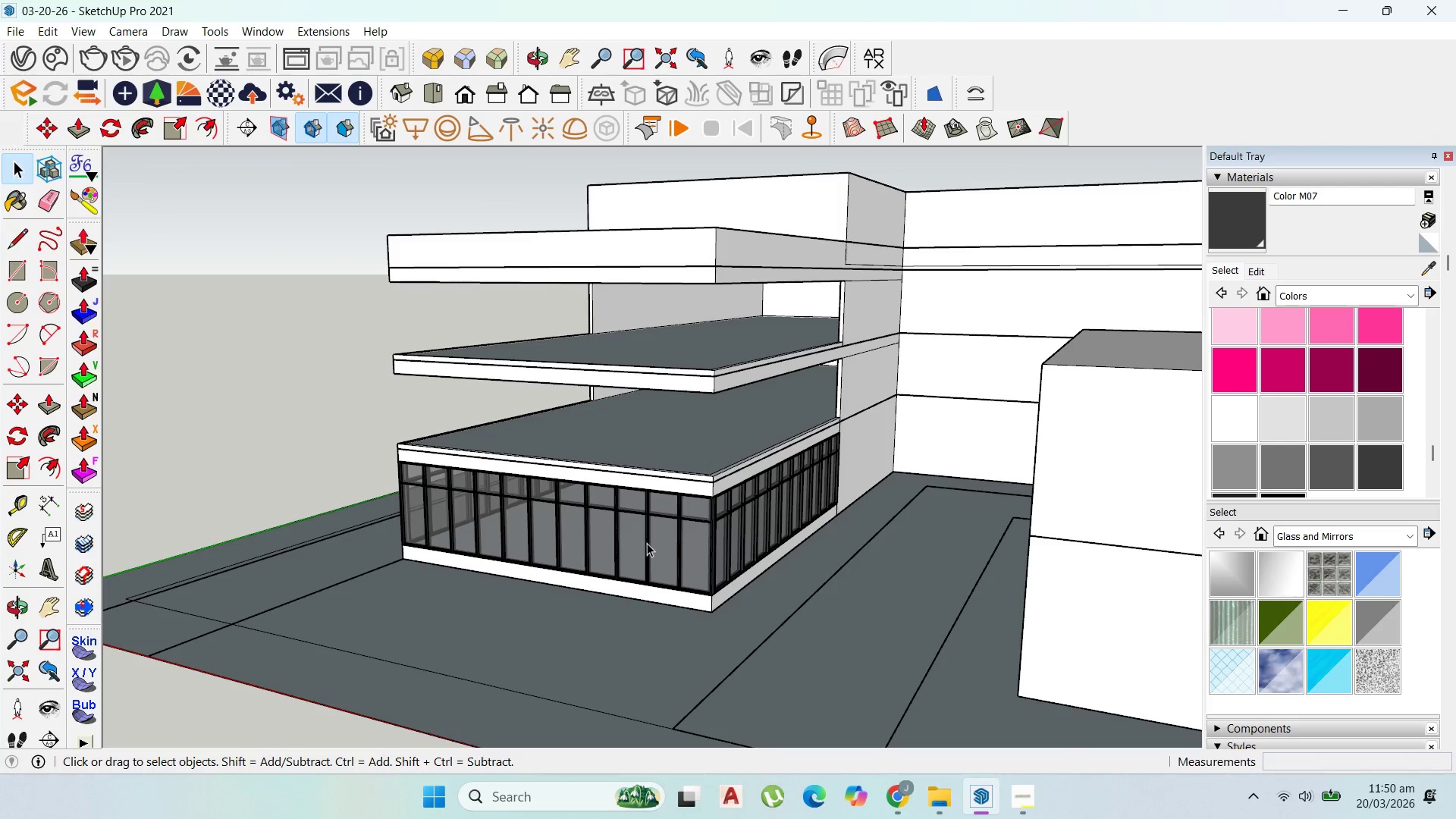 
left_click([647, 543])
 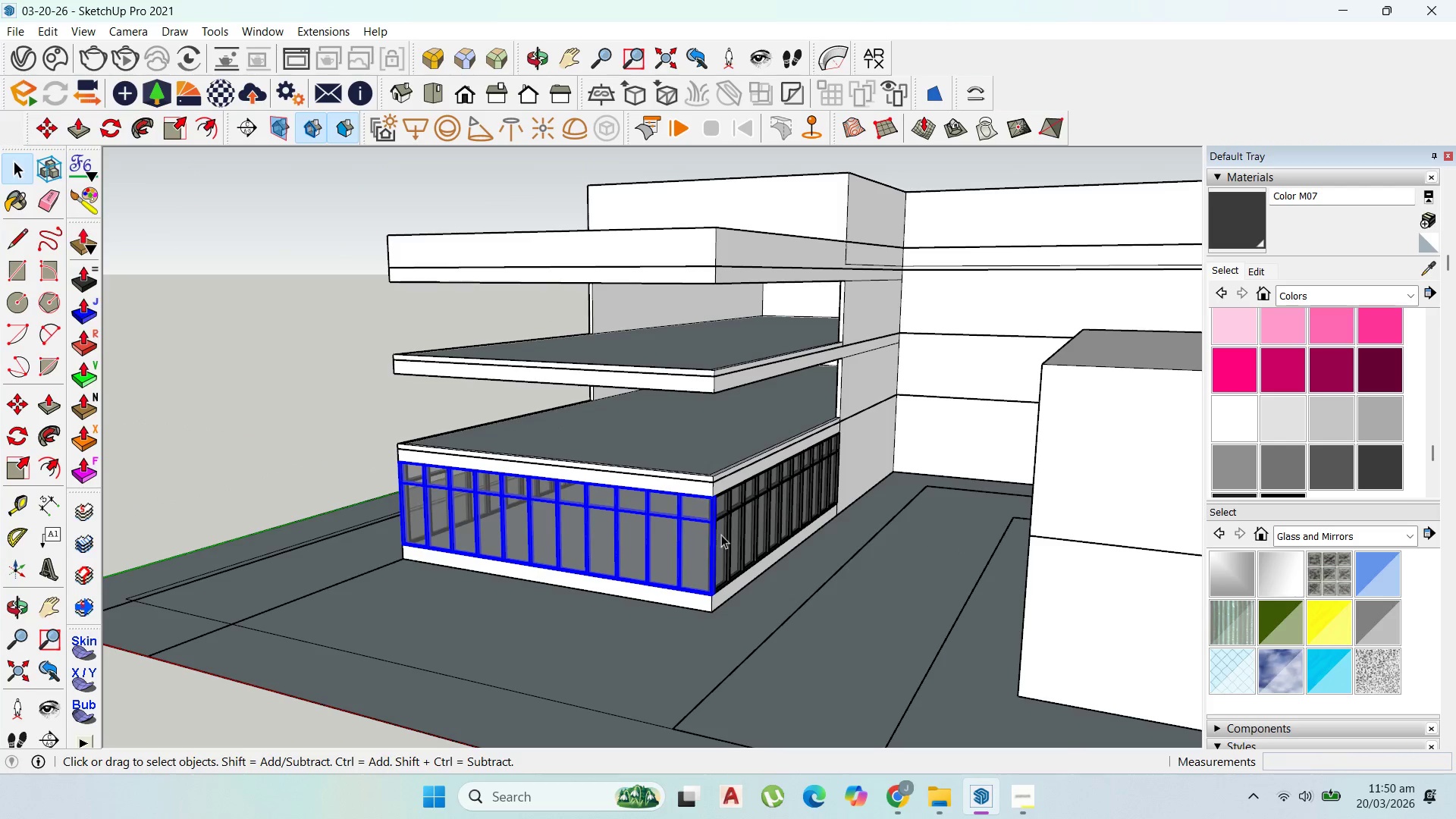 
hold_key(key=ShiftLeft, duration=0.47)
 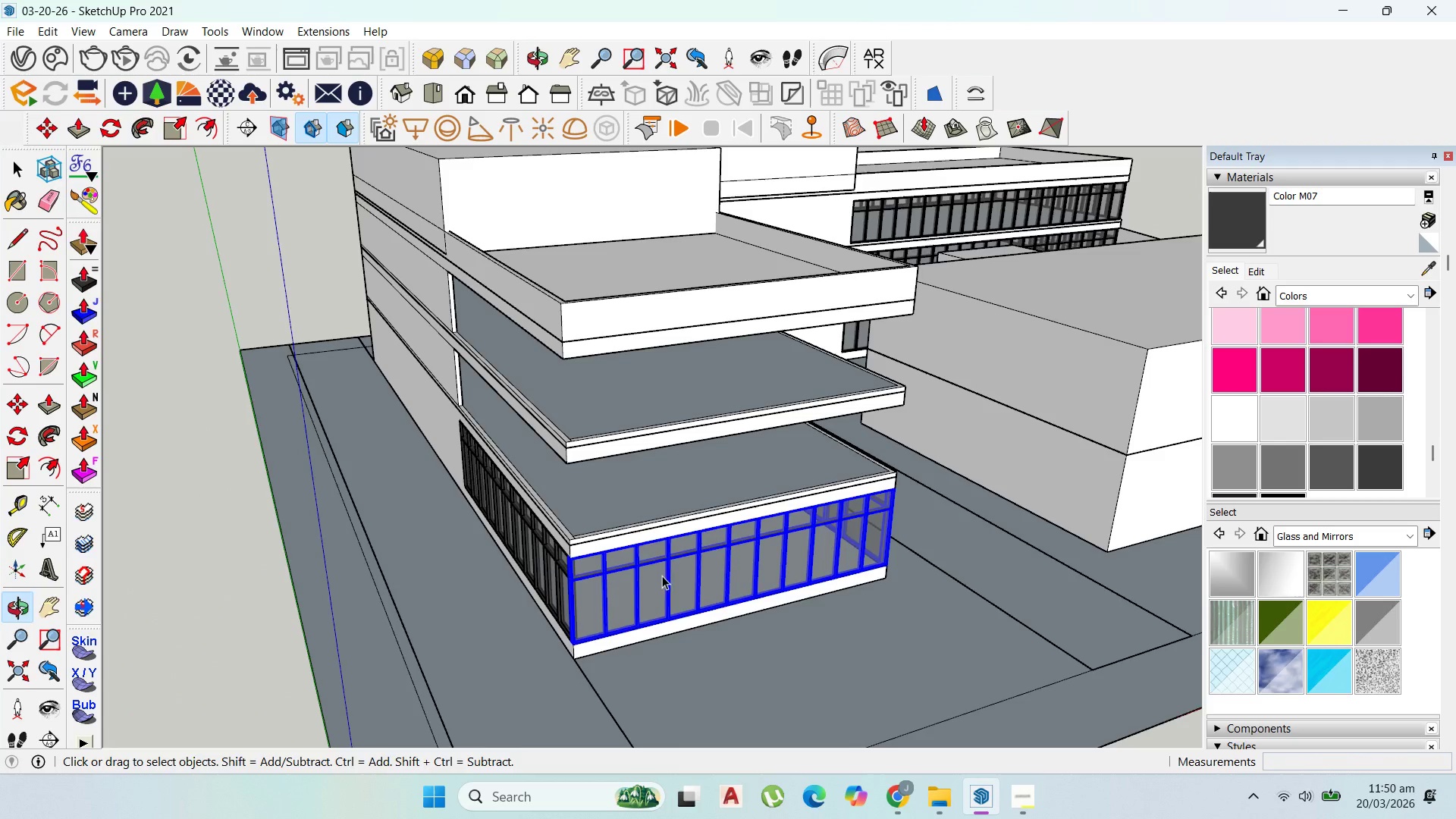 
hold_key(key=ShiftLeft, duration=1.16)
left_click([507, 530])
 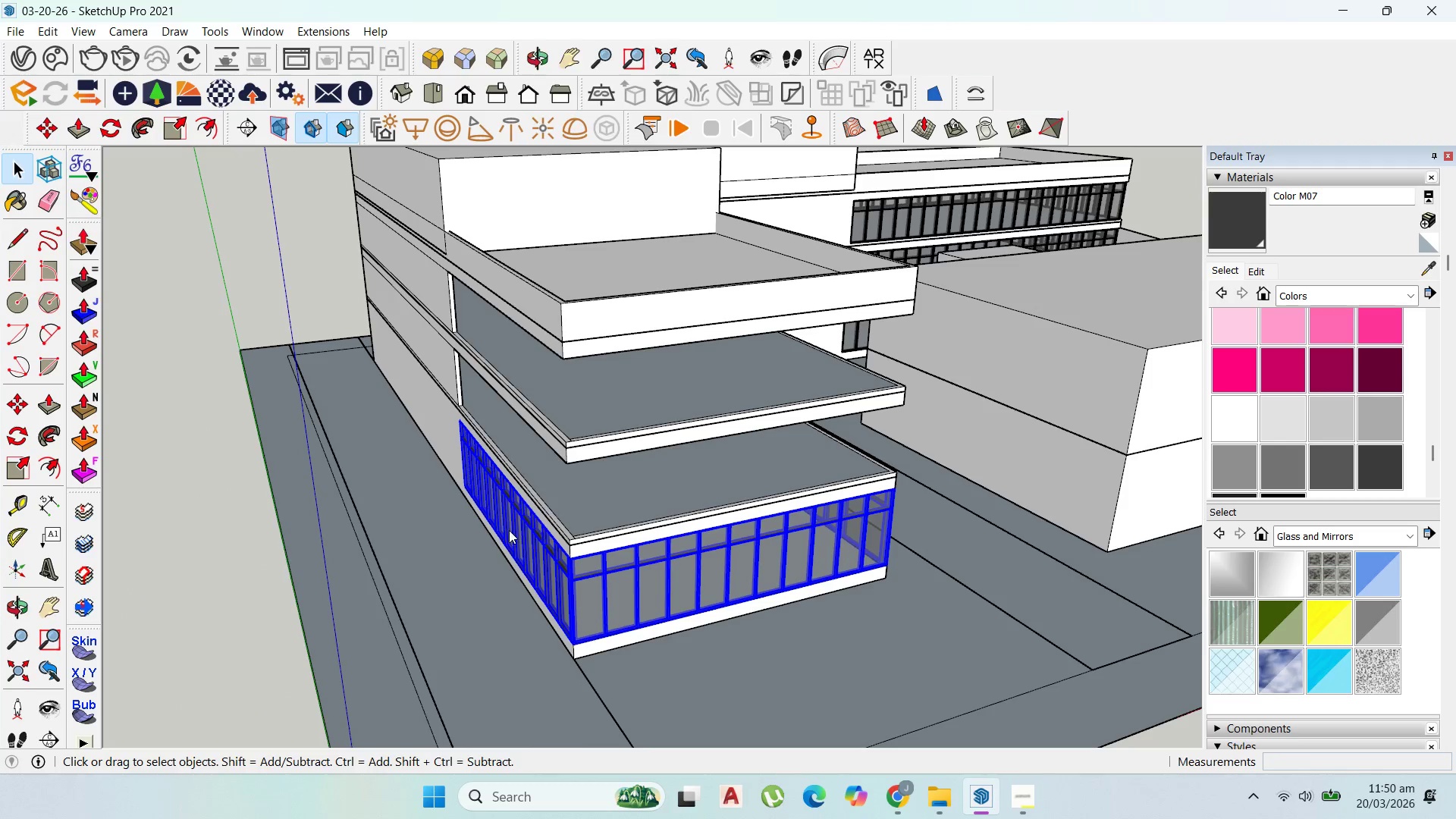 
right_click([509, 530])
 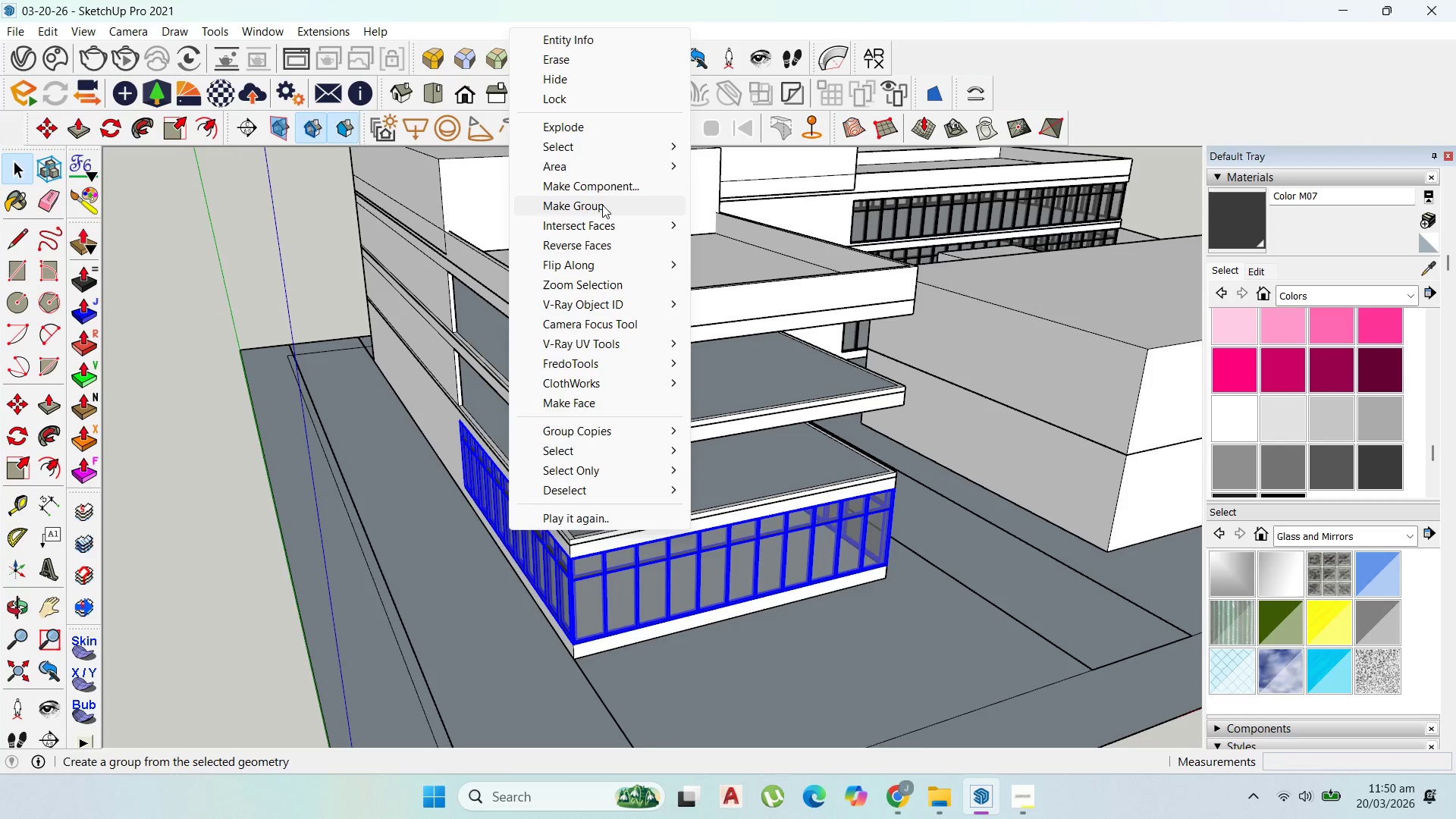 
left_click([602, 205])
 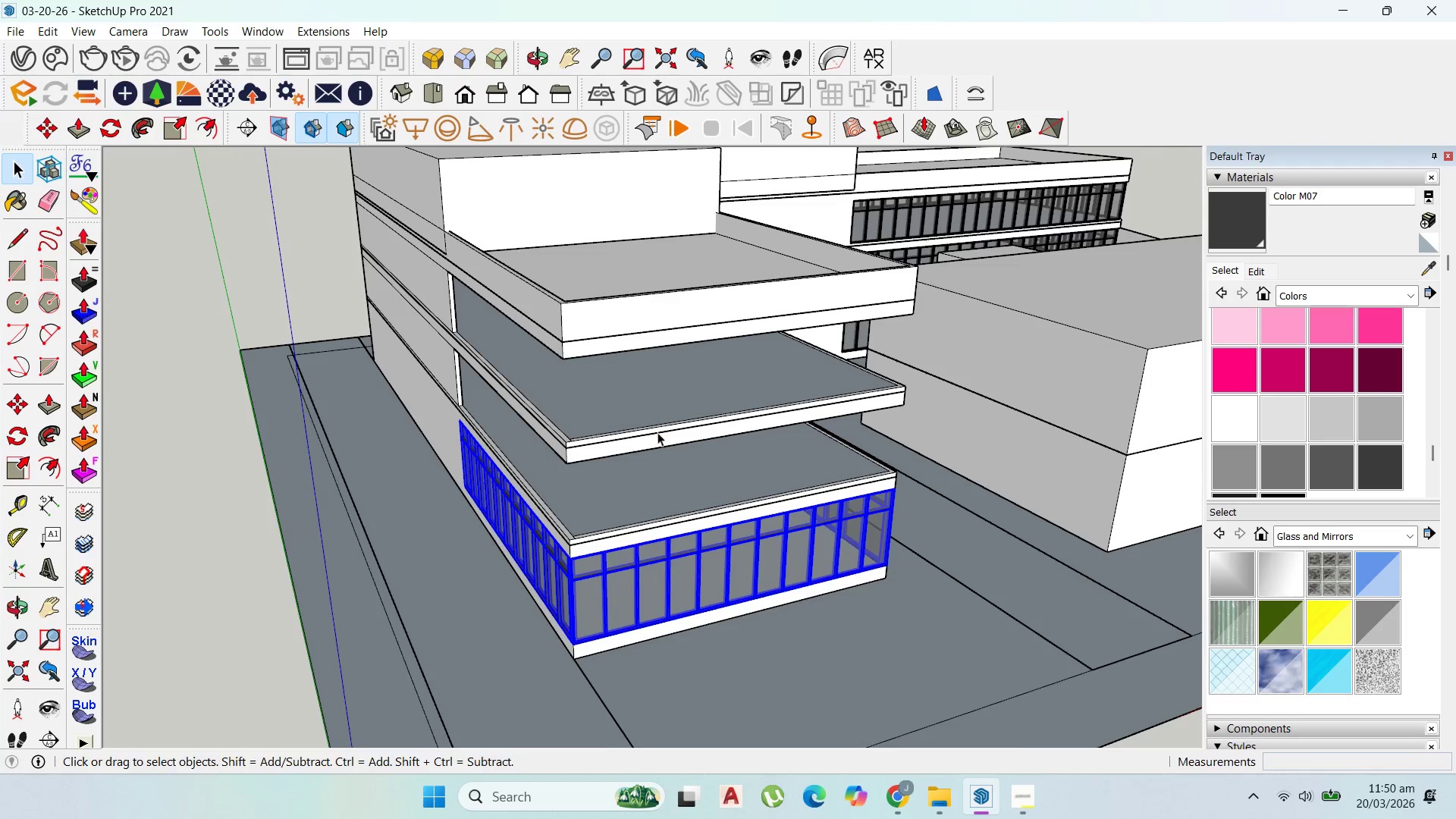 
scroll: coordinate [657, 530], scroll_direction: up, amount: 3.0
 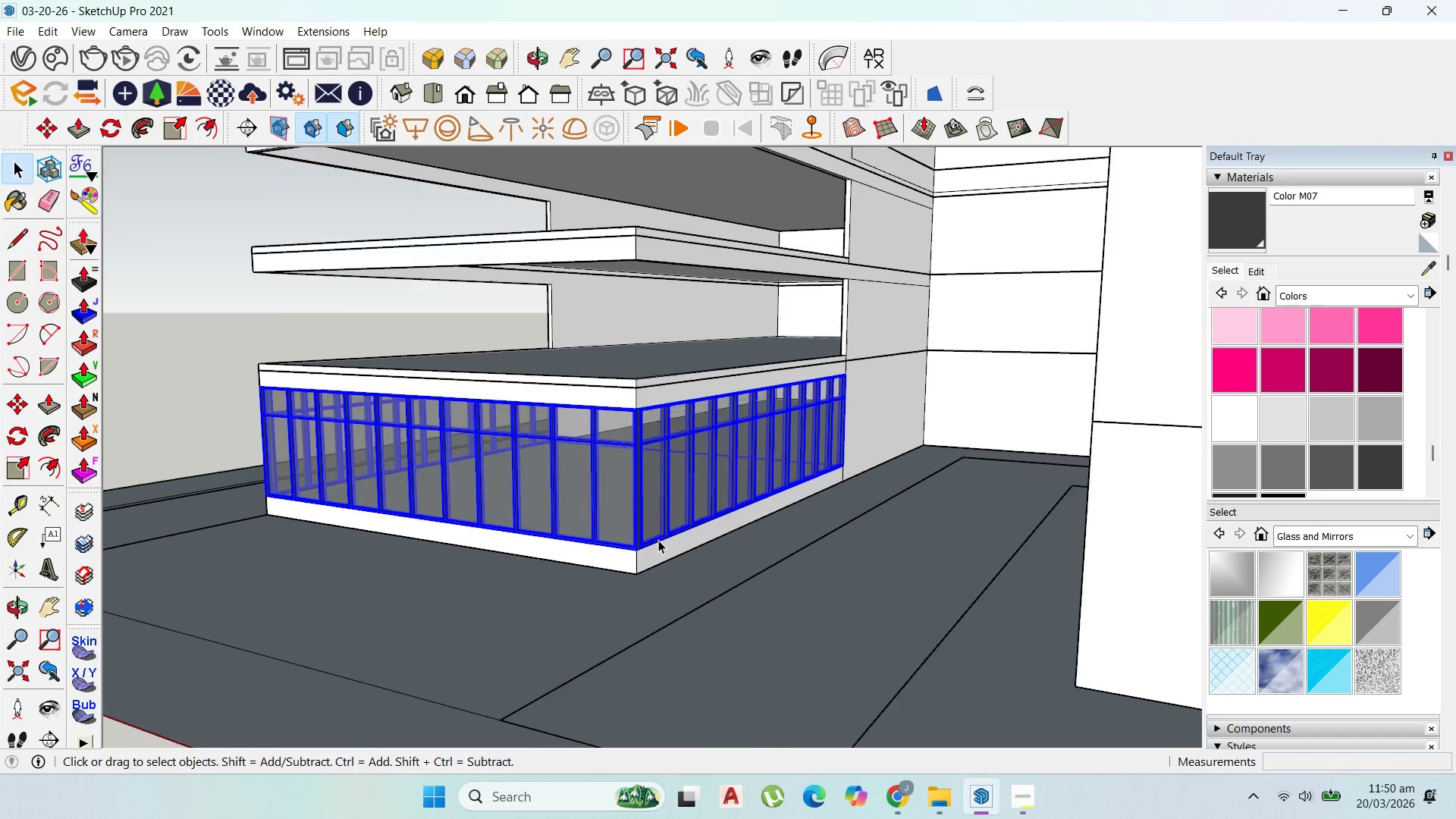 
key(M)
 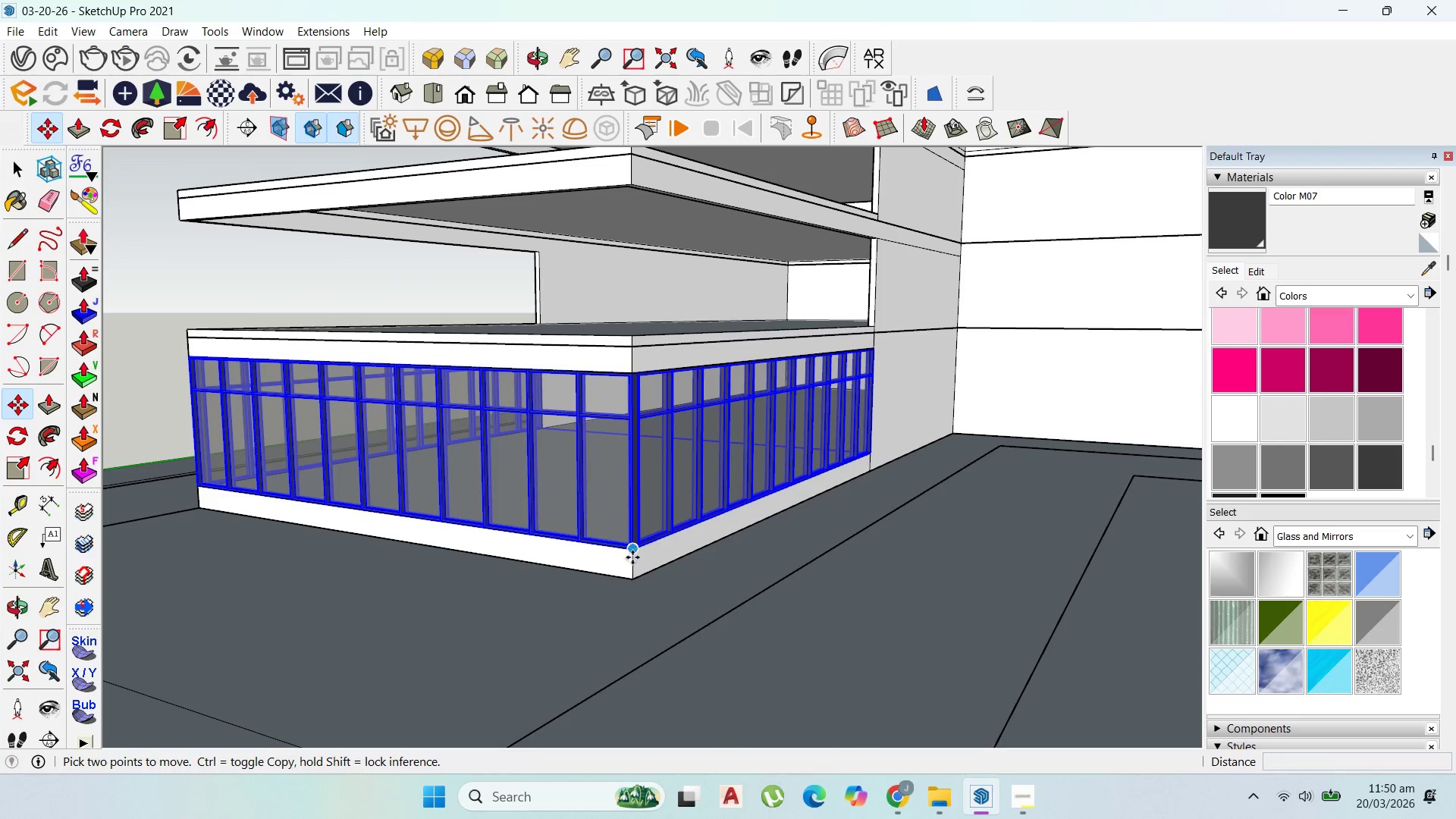 
scroll: coordinate [651, 560], scroll_direction: up, amount: 3.0
 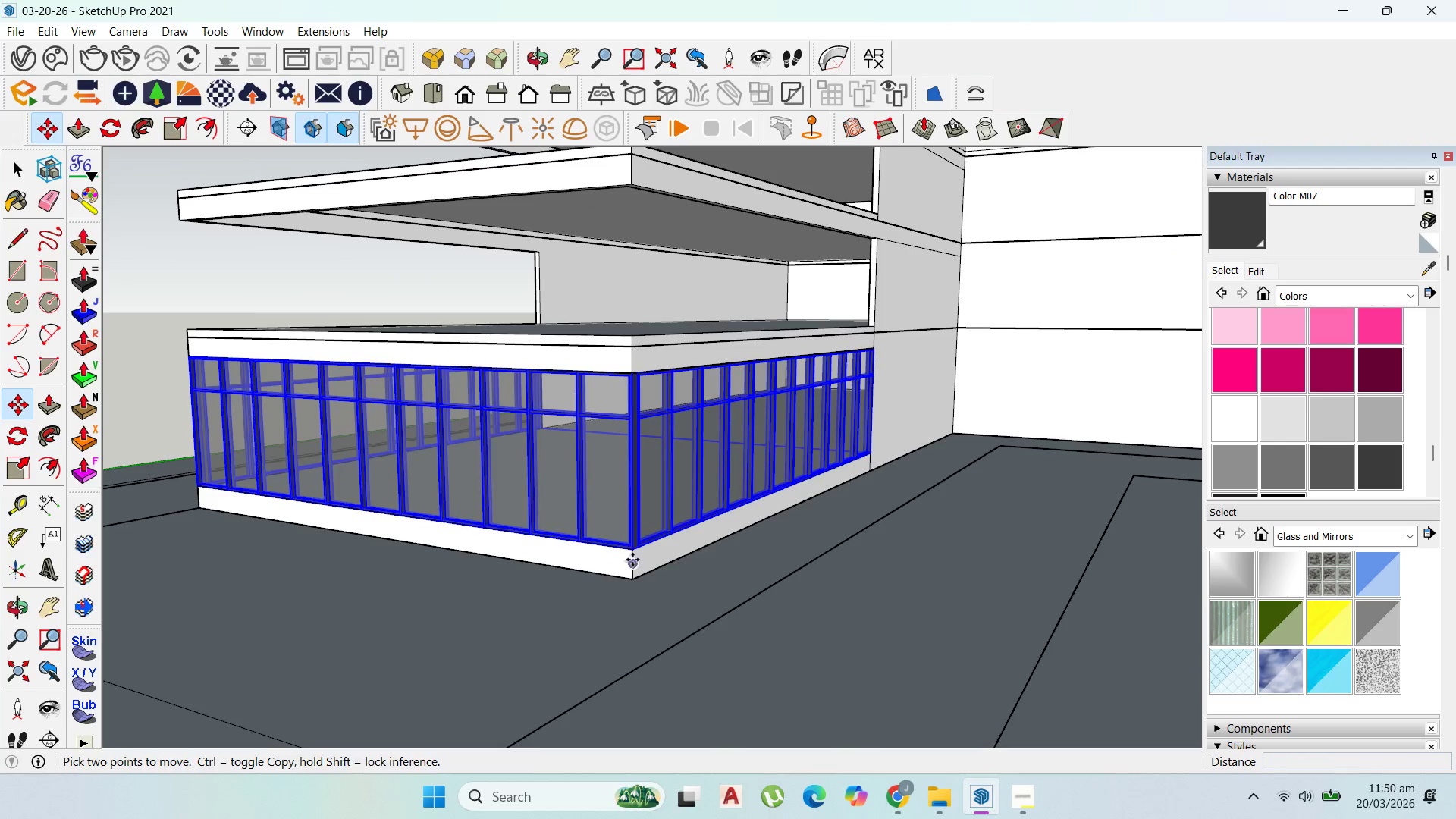 
left_click([632, 555])
 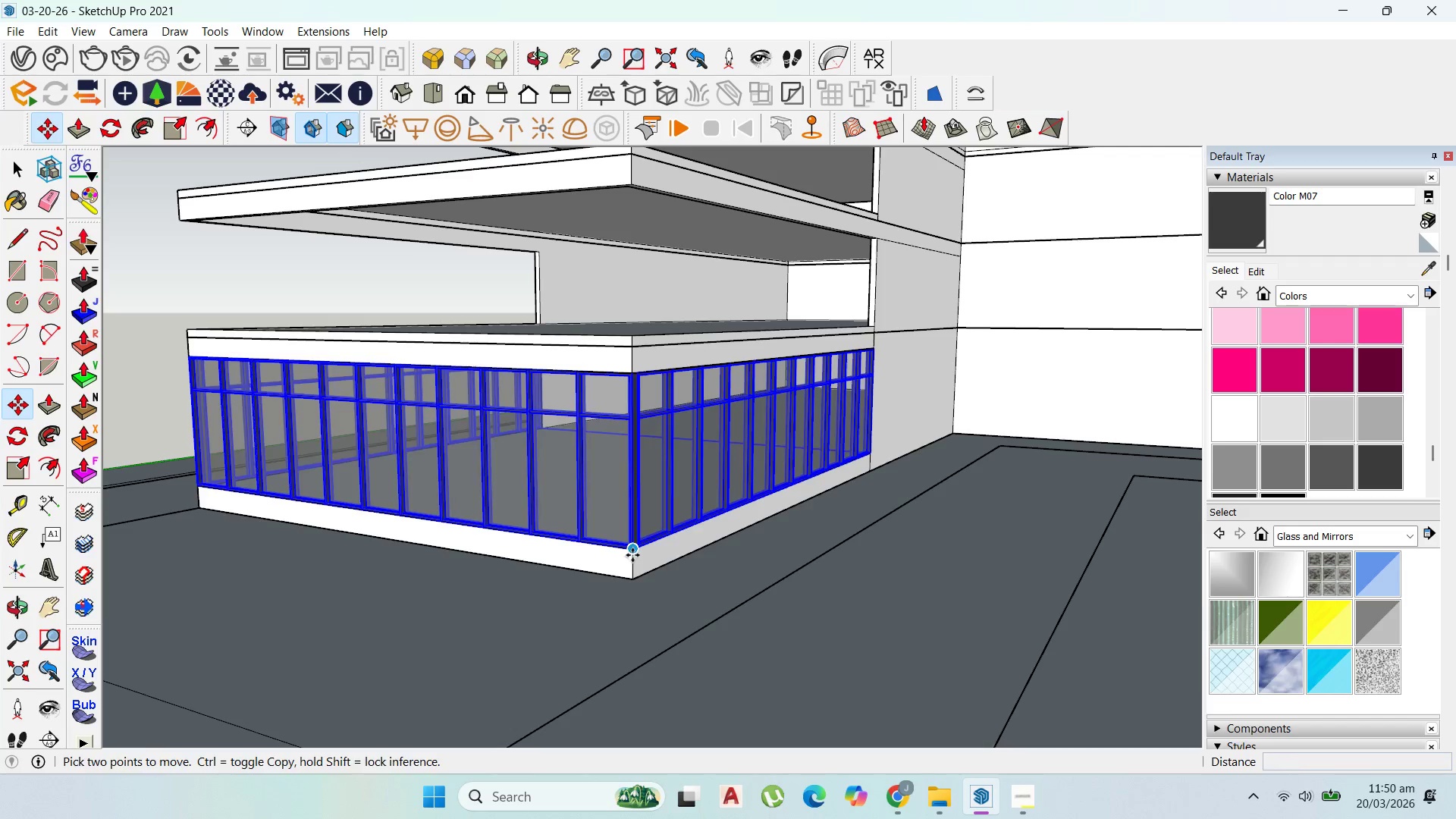 
key(Control+ControlLeft)
 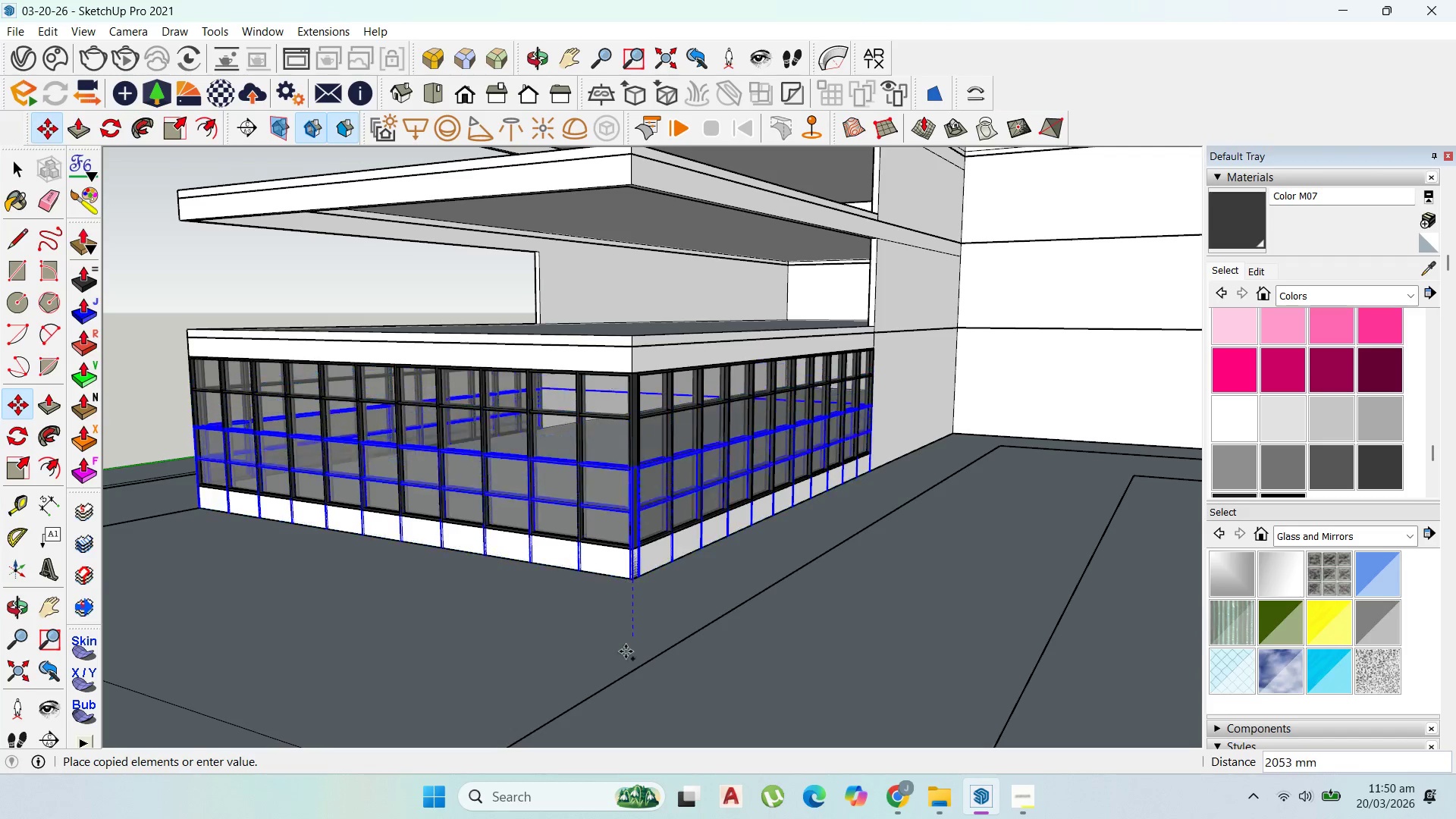 
scroll: coordinate [624, 493], scroll_direction: down, amount: 2.0
 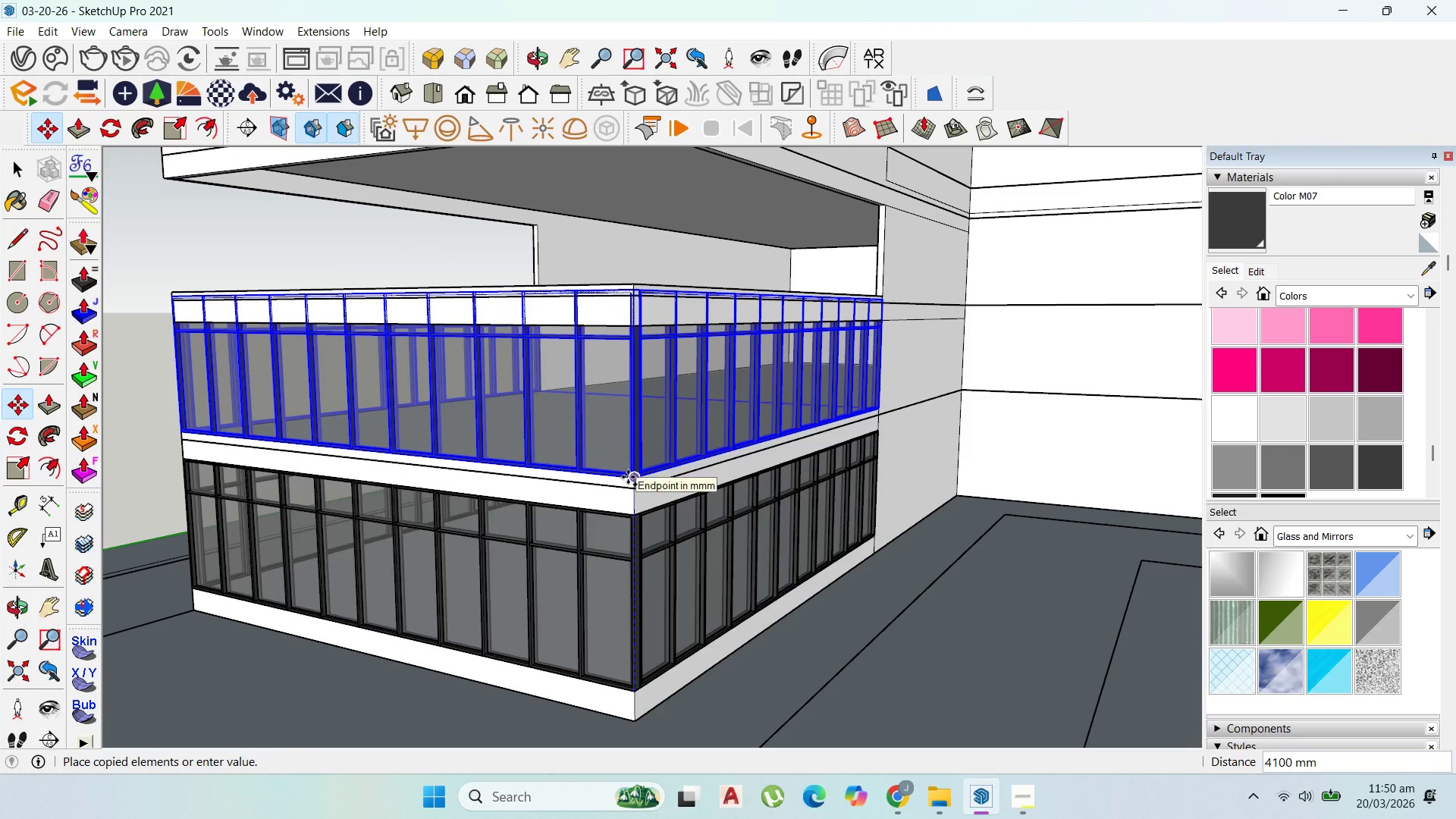 
left_click([628, 477])
 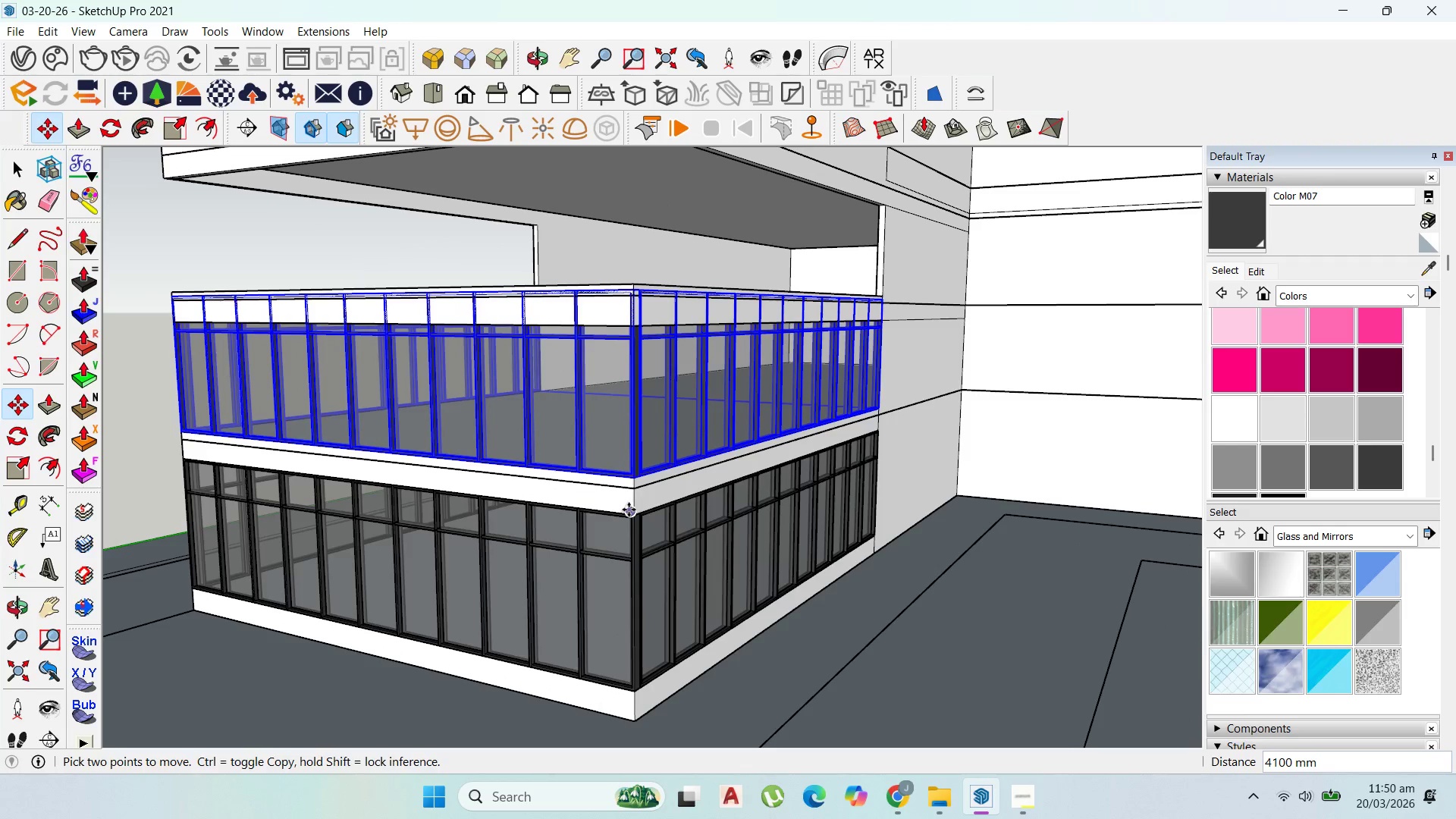 
scroll: coordinate [629, 510], scroll_direction: down, amount: 2.0
 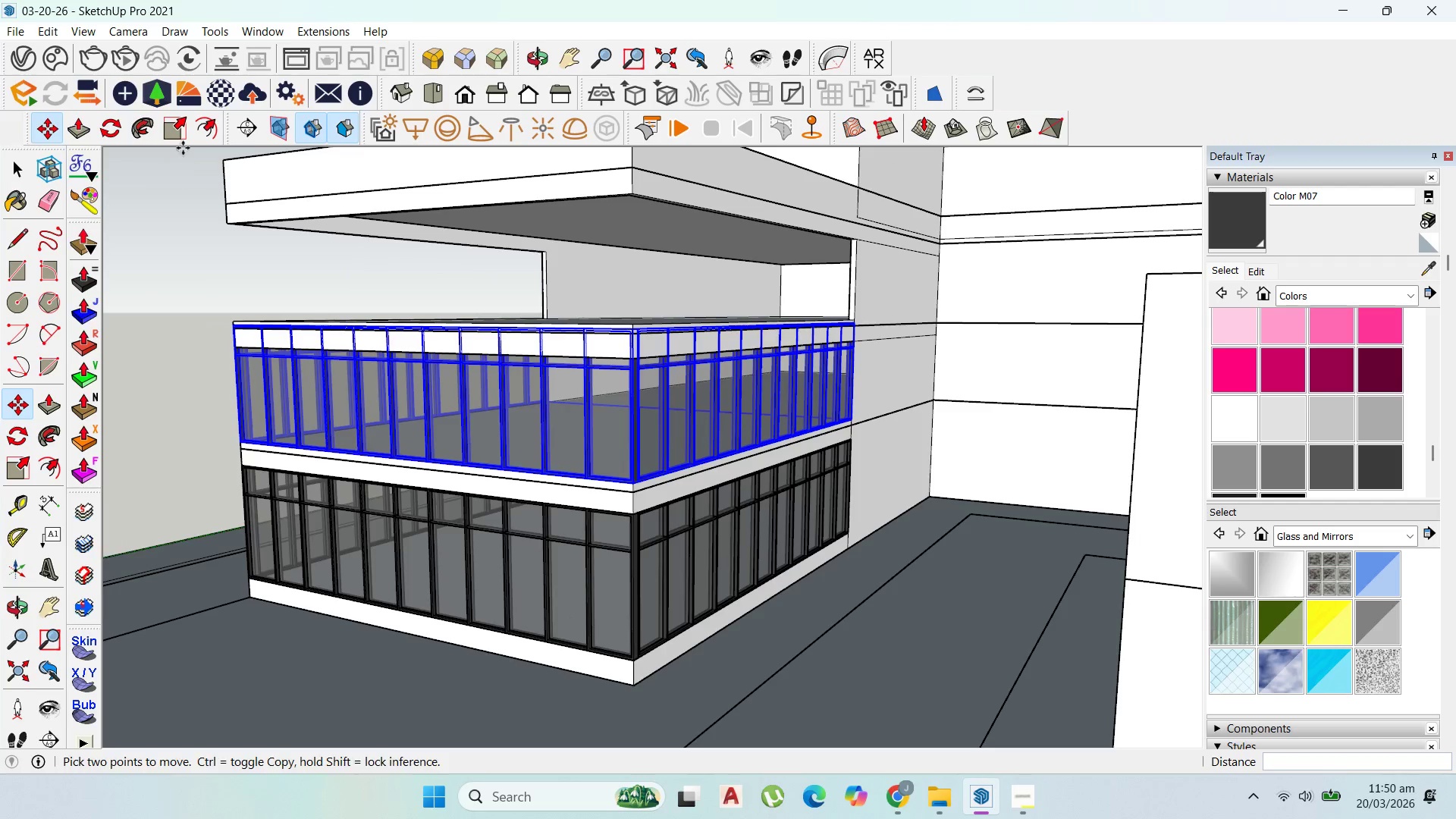 
left_click([178, 130])
 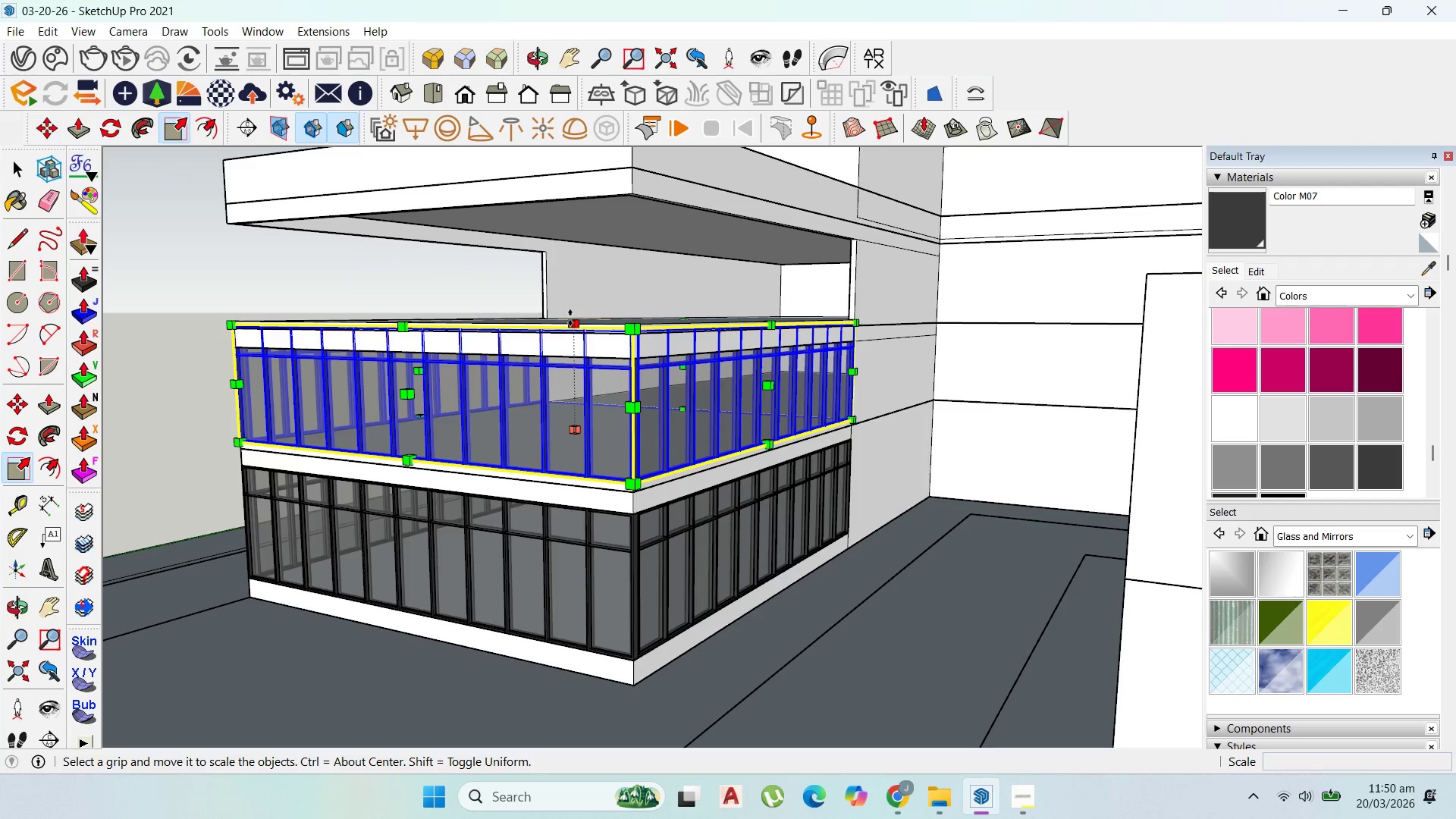 
left_click([571, 318])
 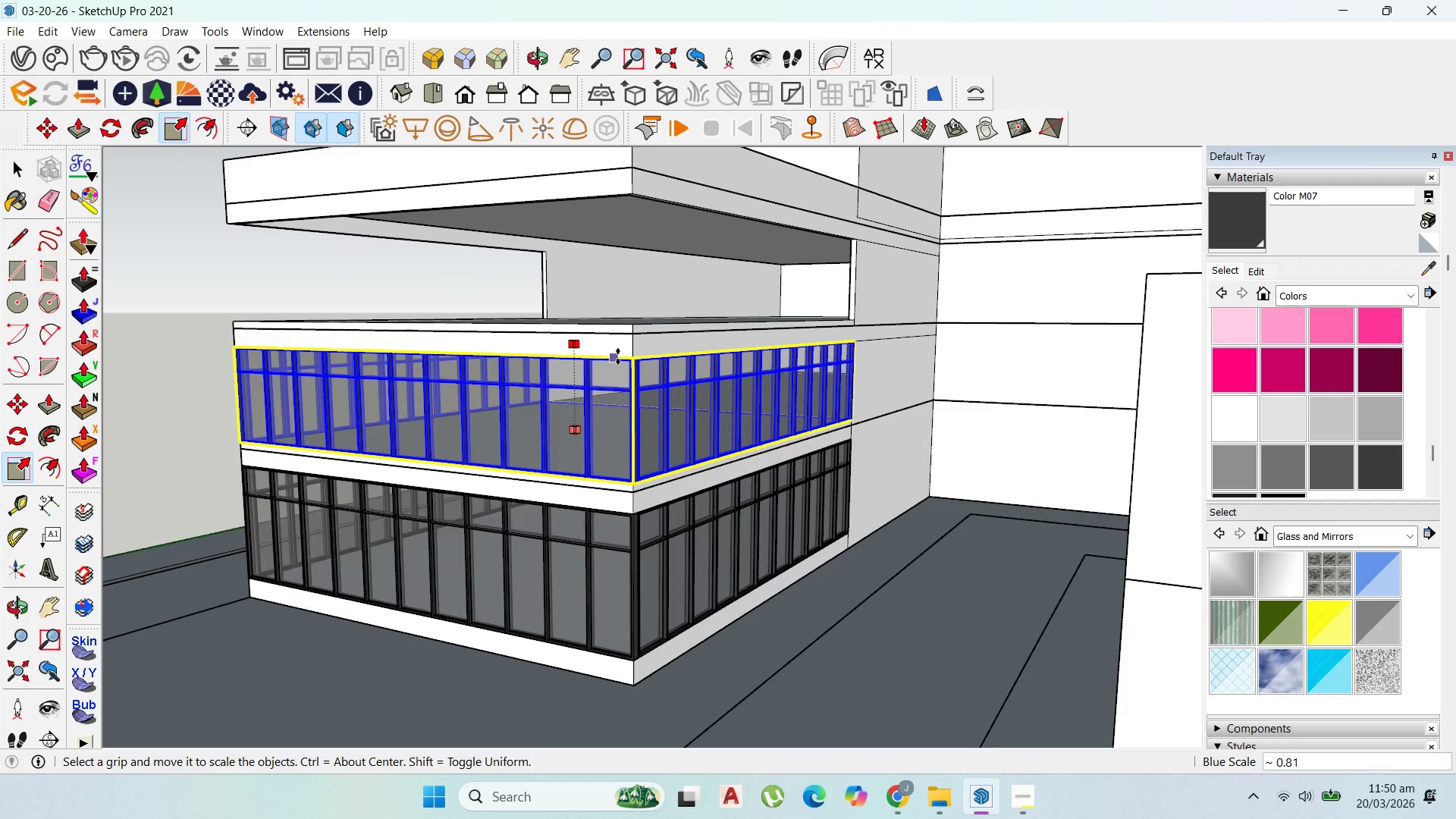 
left_click([624, 356])
 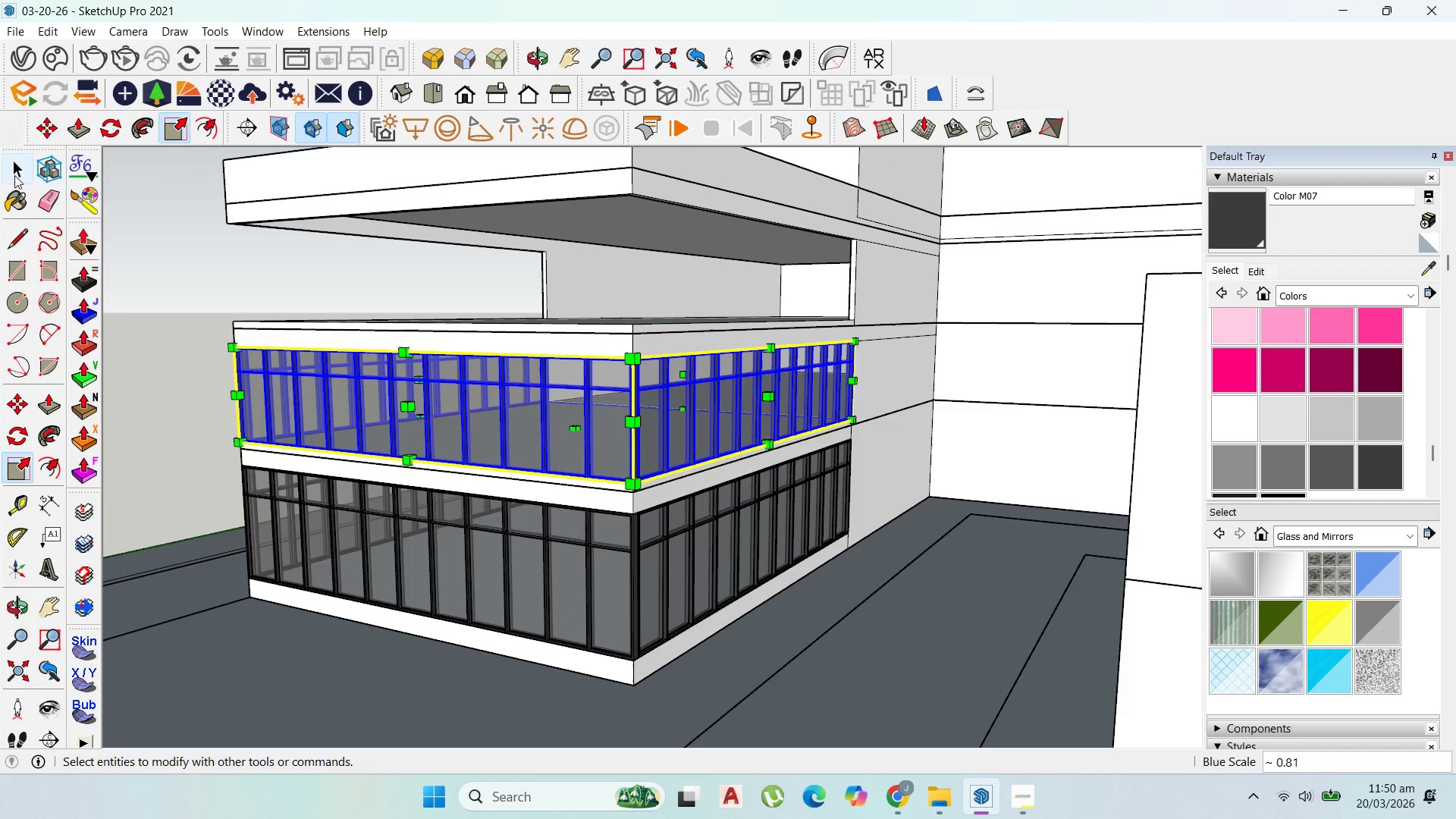 
left_click([46, 123])
 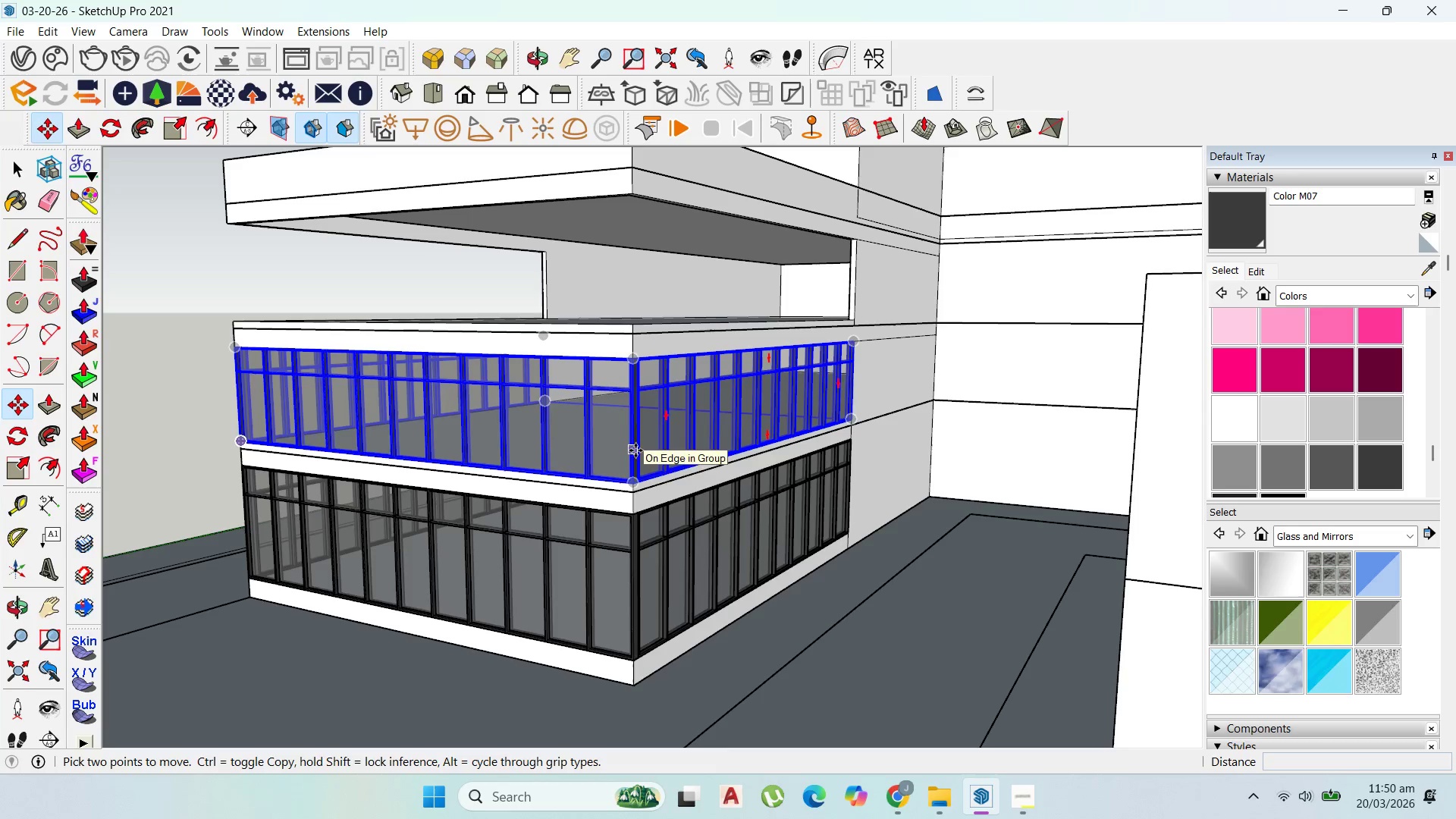 
scroll: coordinate [610, 463], scroll_direction: up, amount: 2.0
 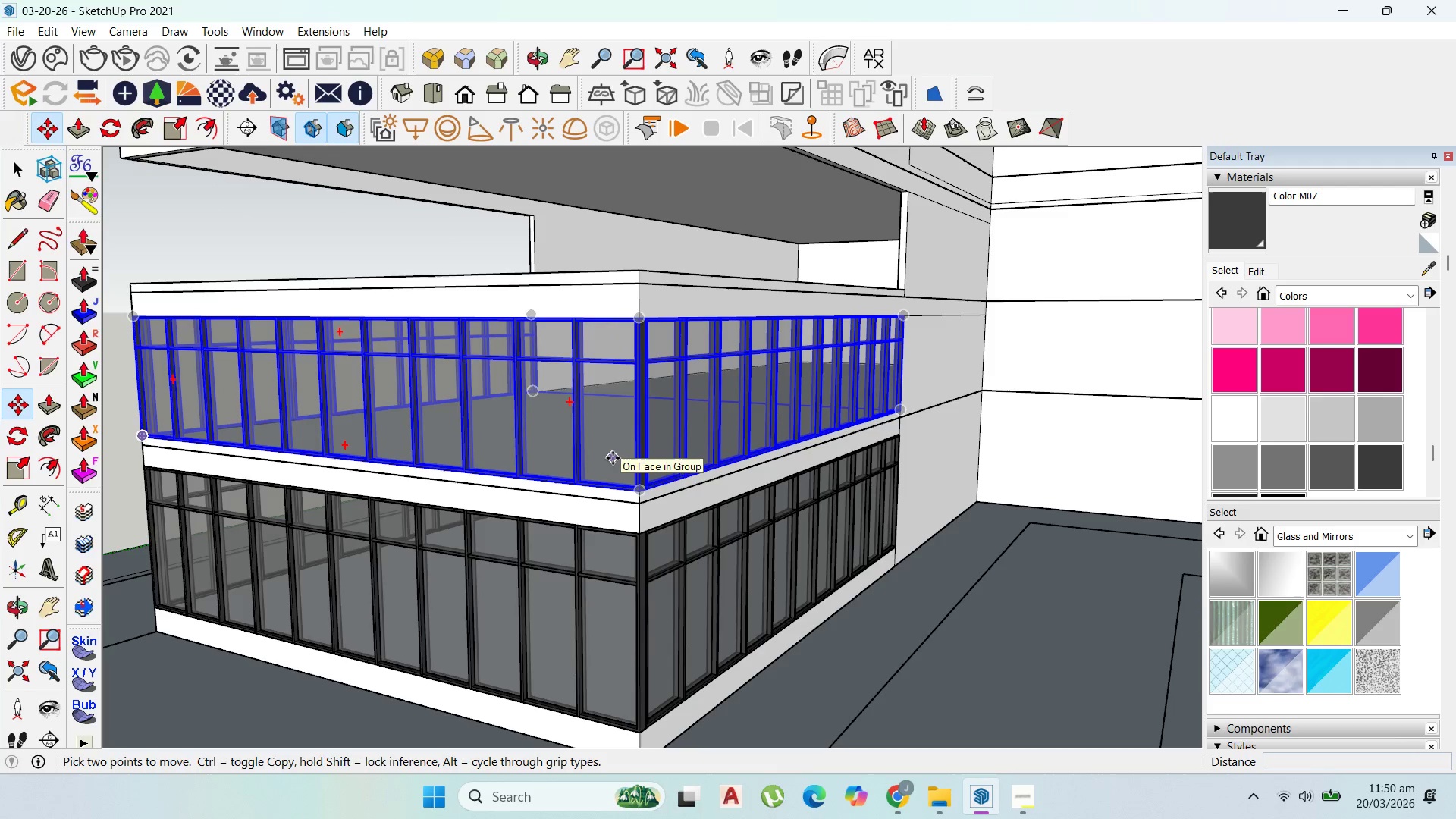 
left_click([645, 497])
 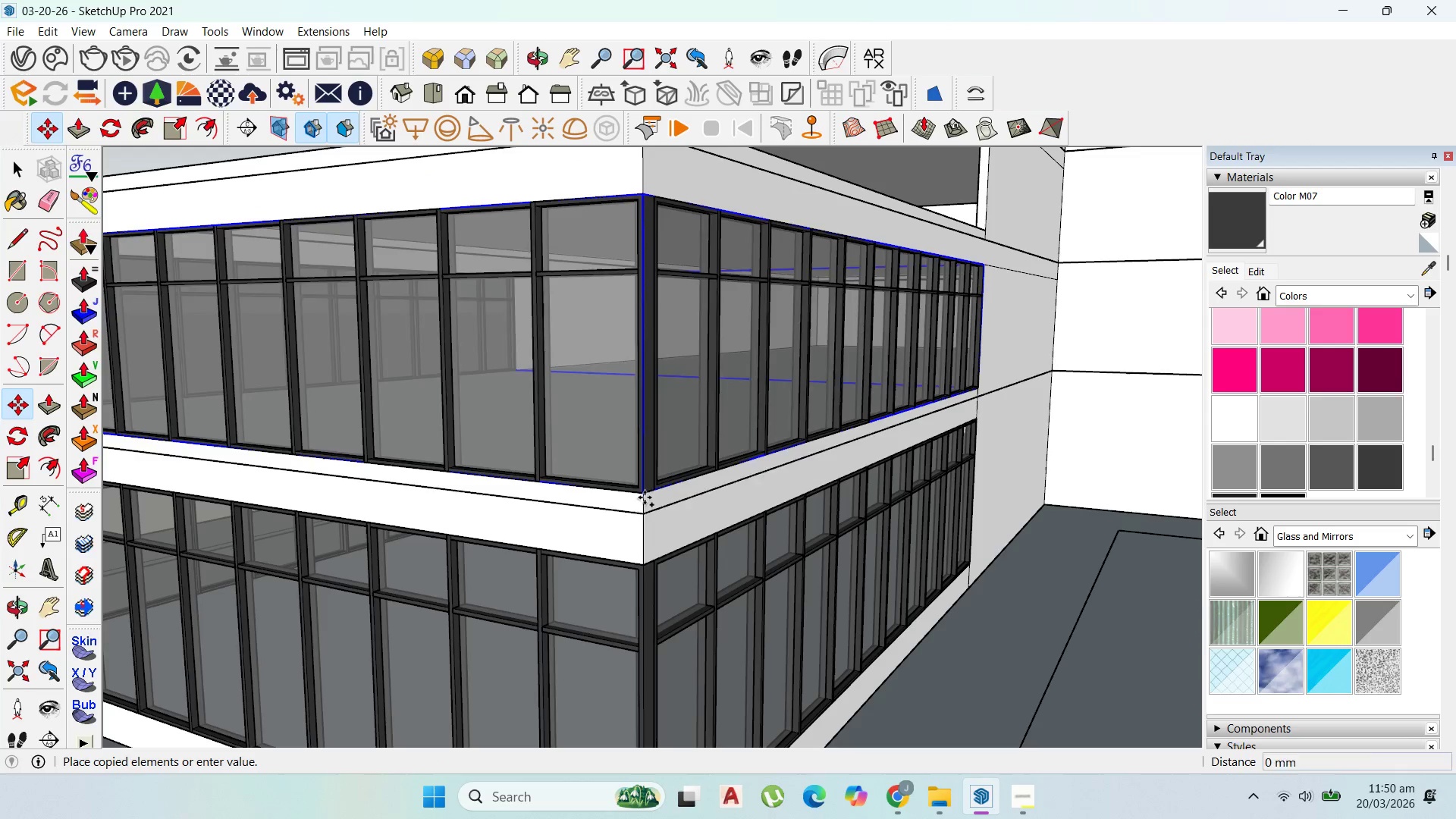 
scroll: coordinate [638, 497], scroll_direction: up, amount: 5.0
 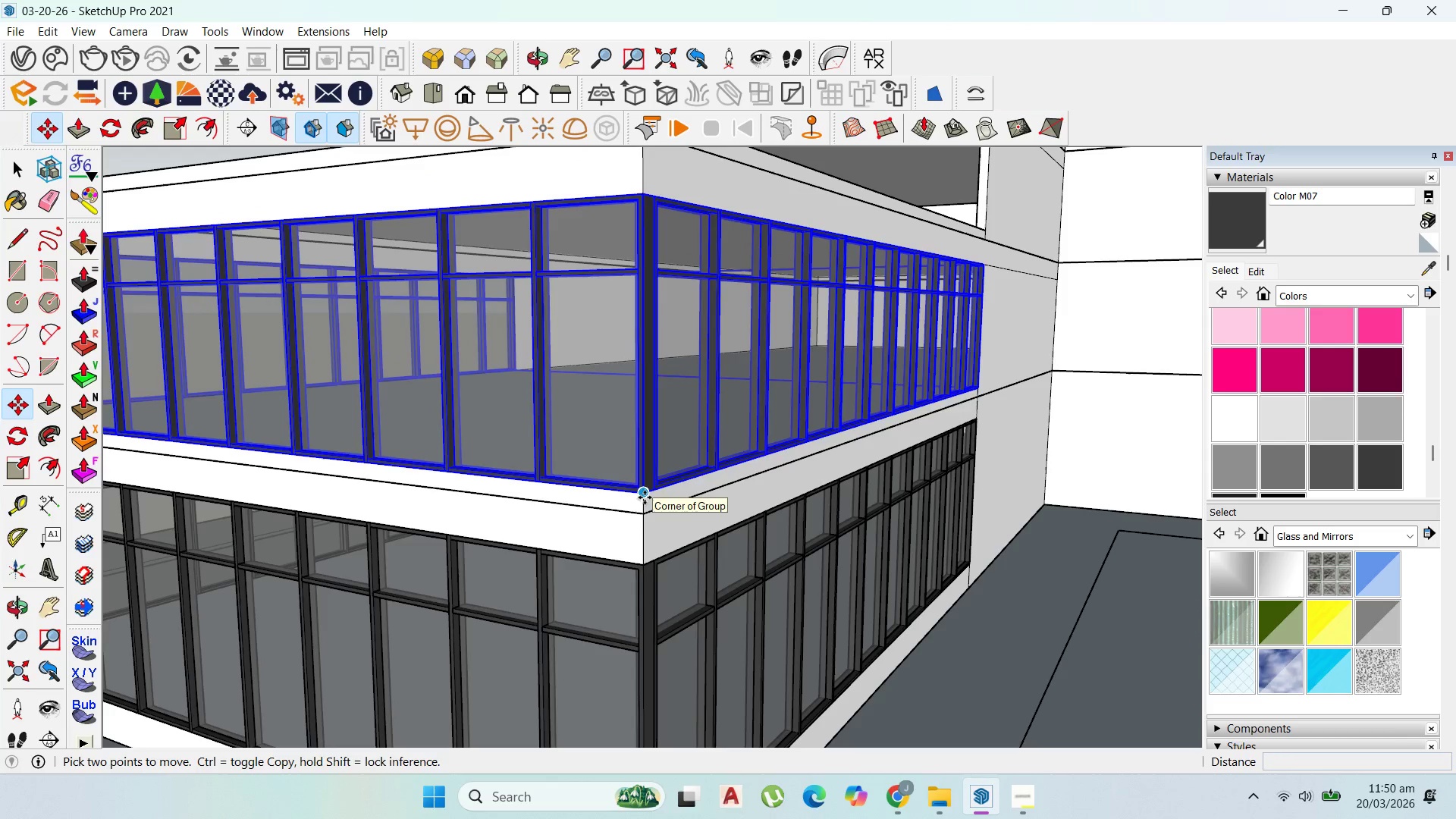 
key(Control+ControlLeft)
 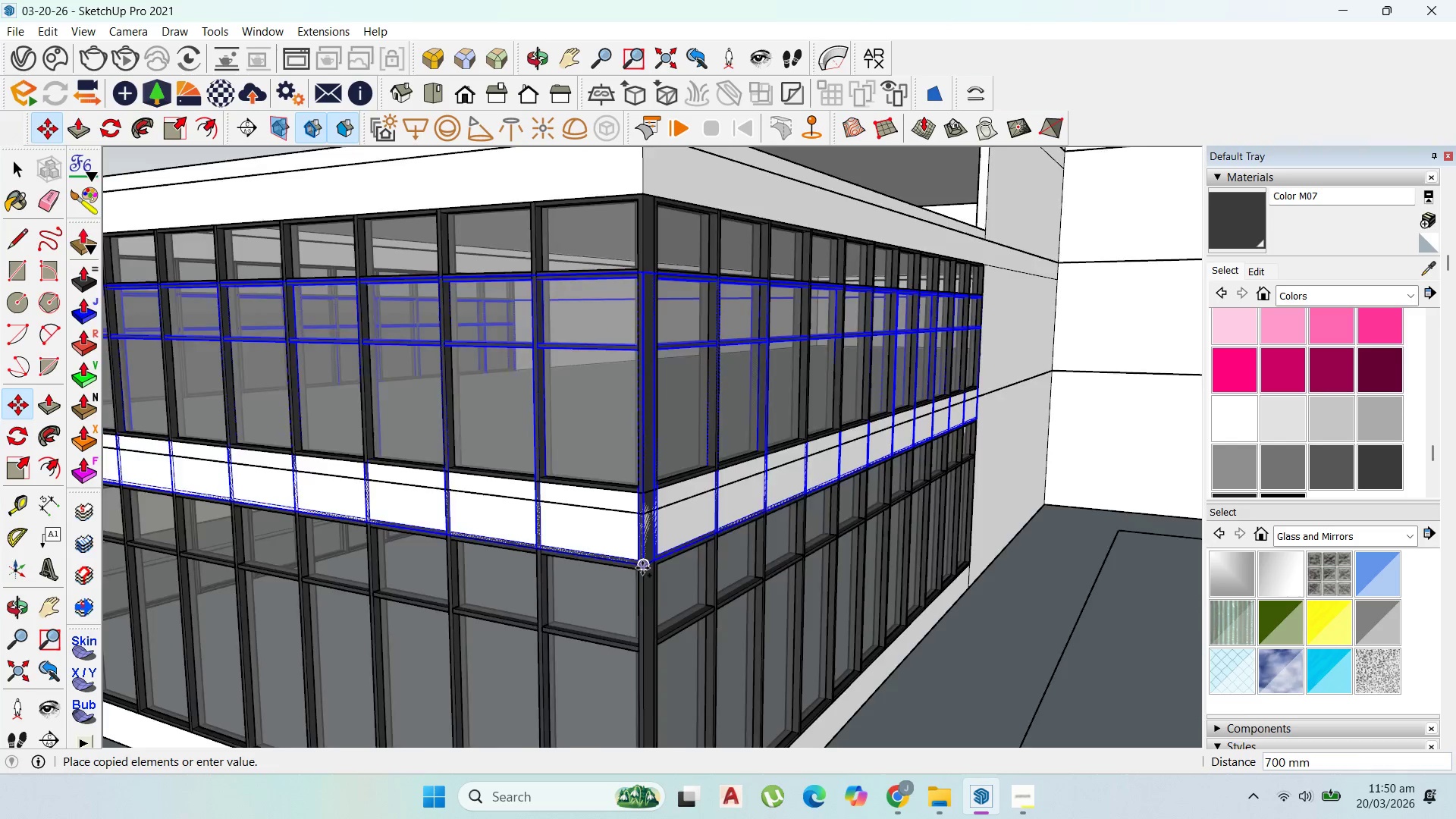 
scroll: coordinate [642, 554], scroll_direction: down, amount: 9.0
 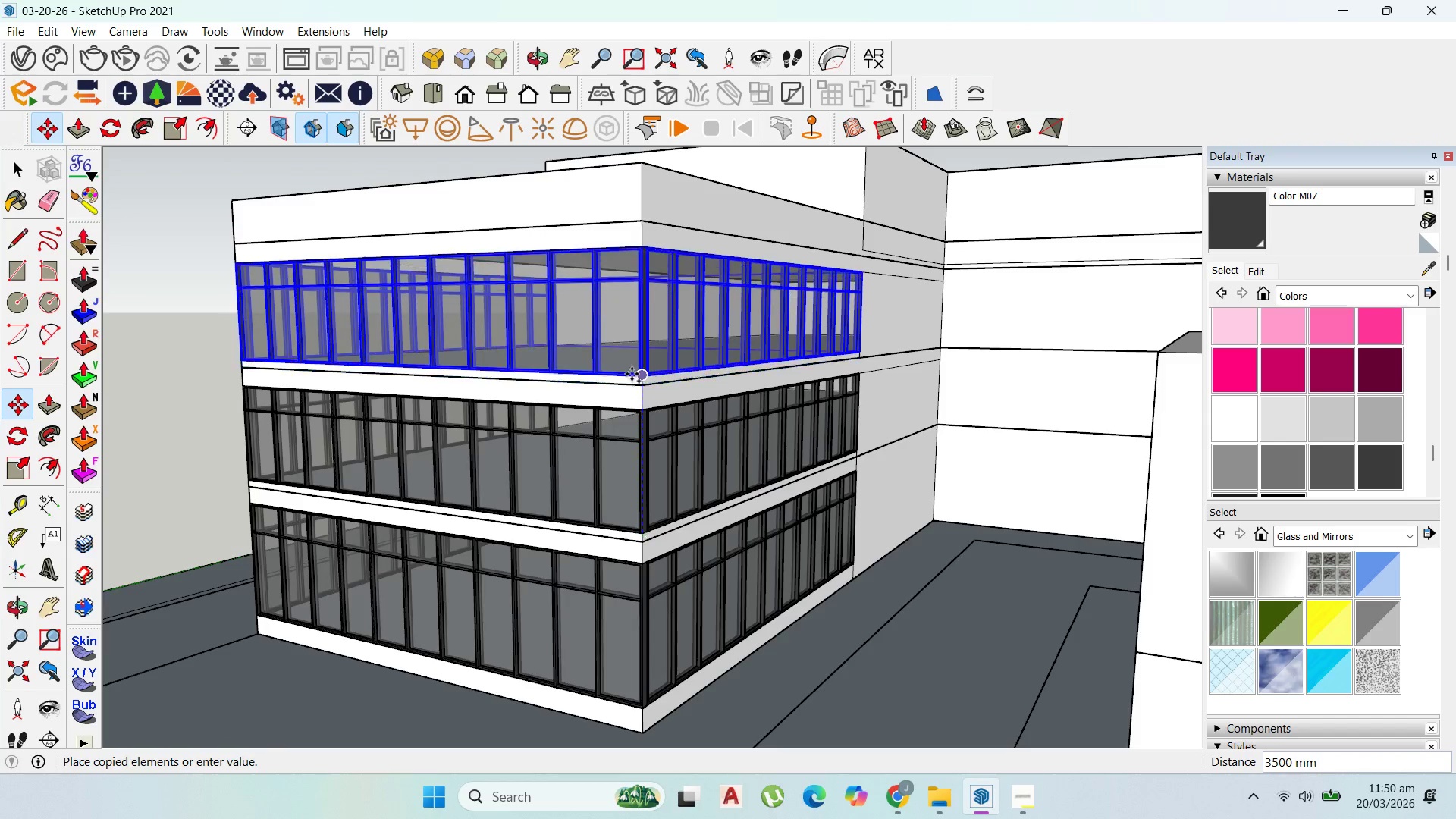 
left_click([632, 372])
 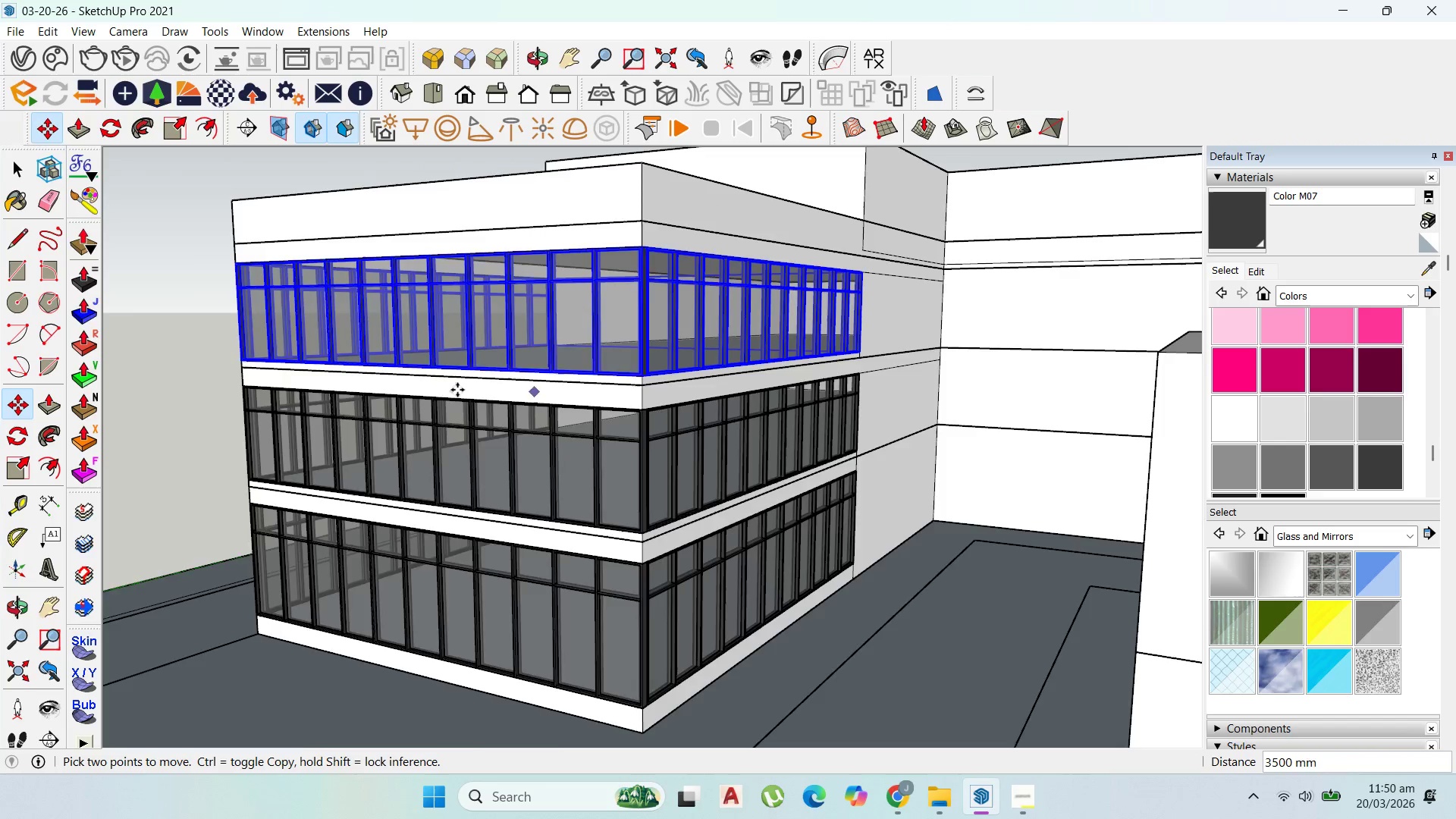 
scroll: coordinate [711, 436], scroll_direction: down, amount: 17.0
 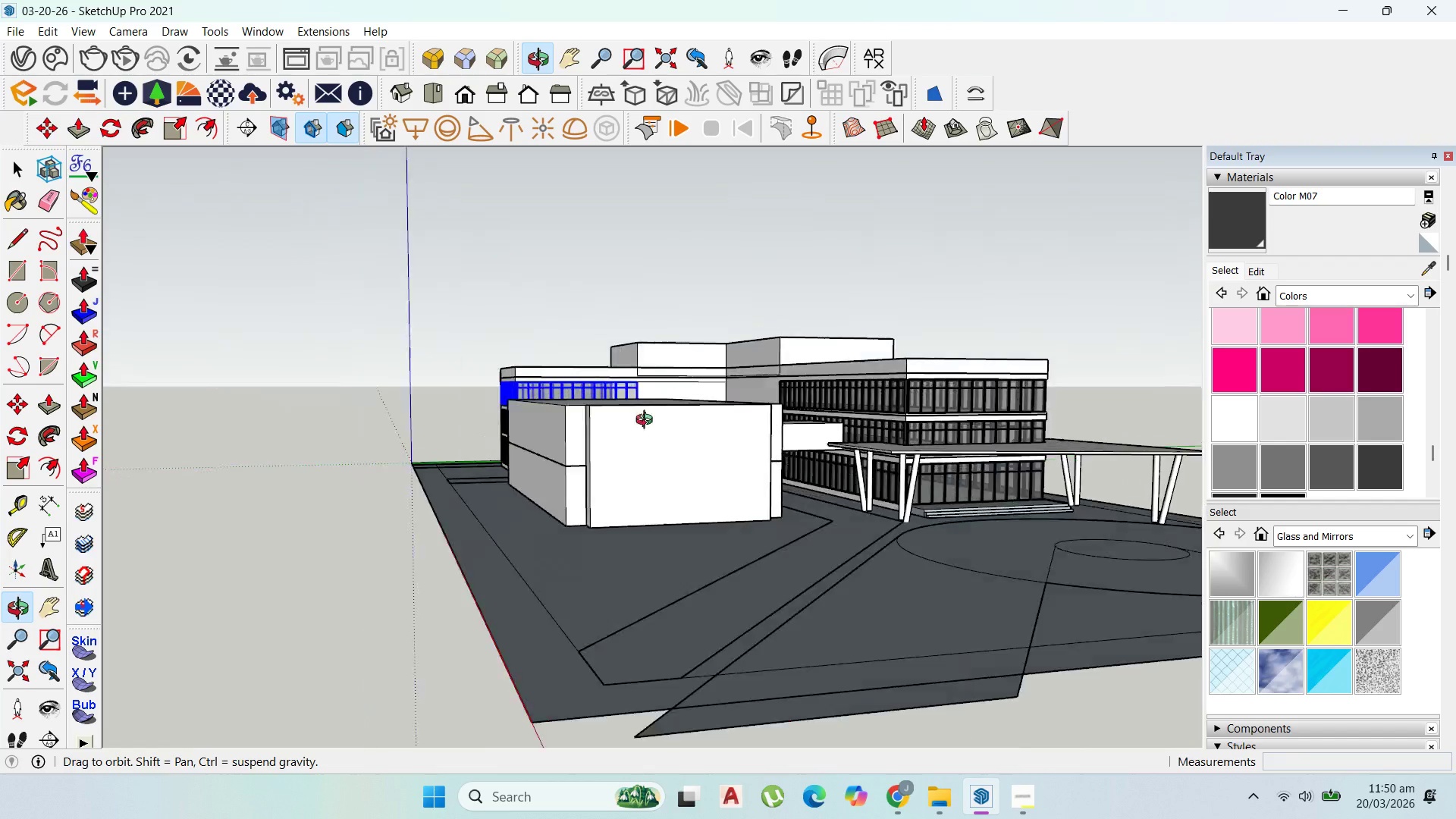 
scroll: coordinate [627, 516], scroll_direction: up, amount: 22.0
 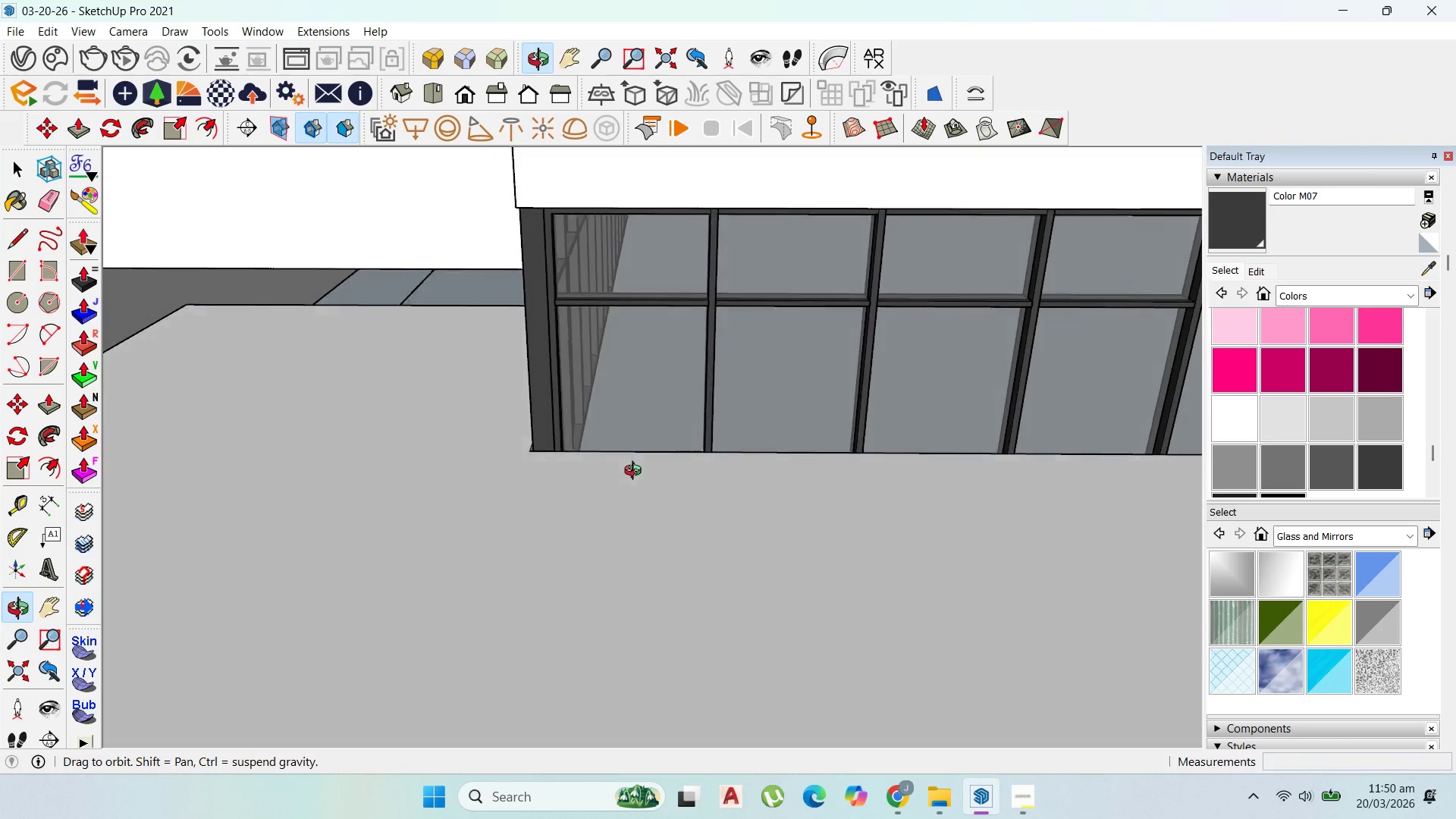 
scroll: coordinate [635, 420], scroll_direction: down, amount: 38.0
 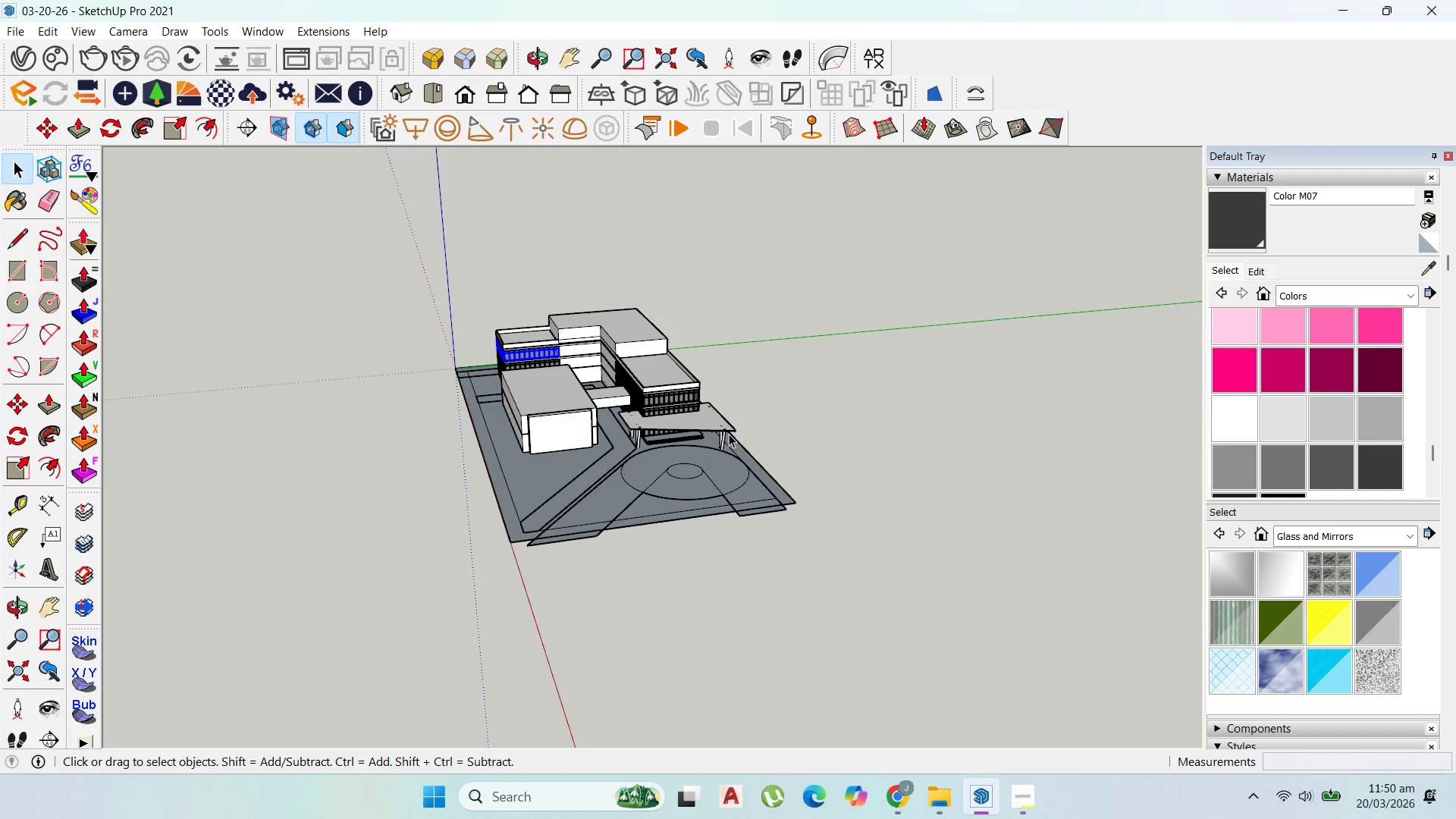 
scroll: coordinate [647, 473], scroll_direction: up, amount: 8.0
 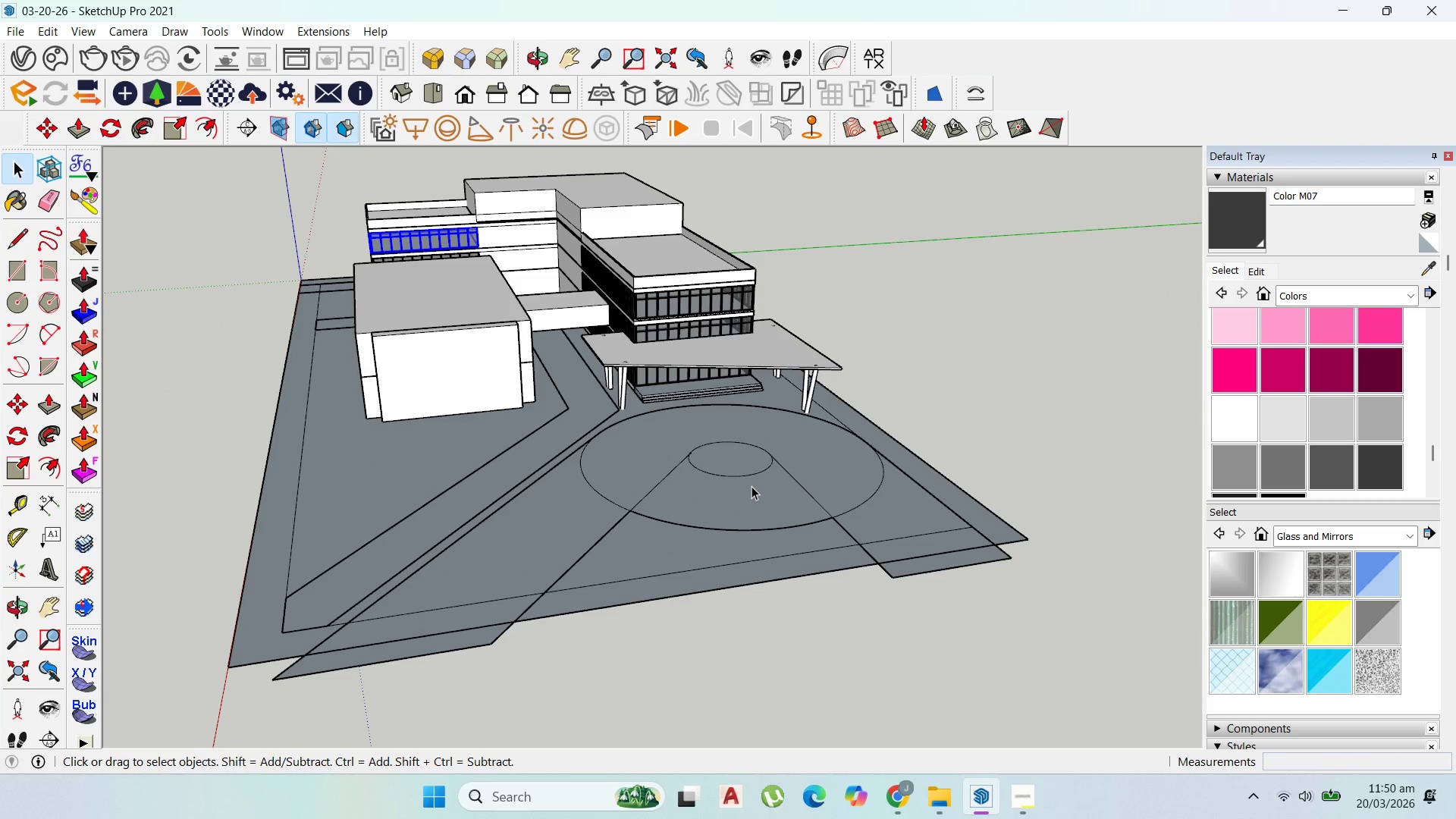 
key(Control+S)
 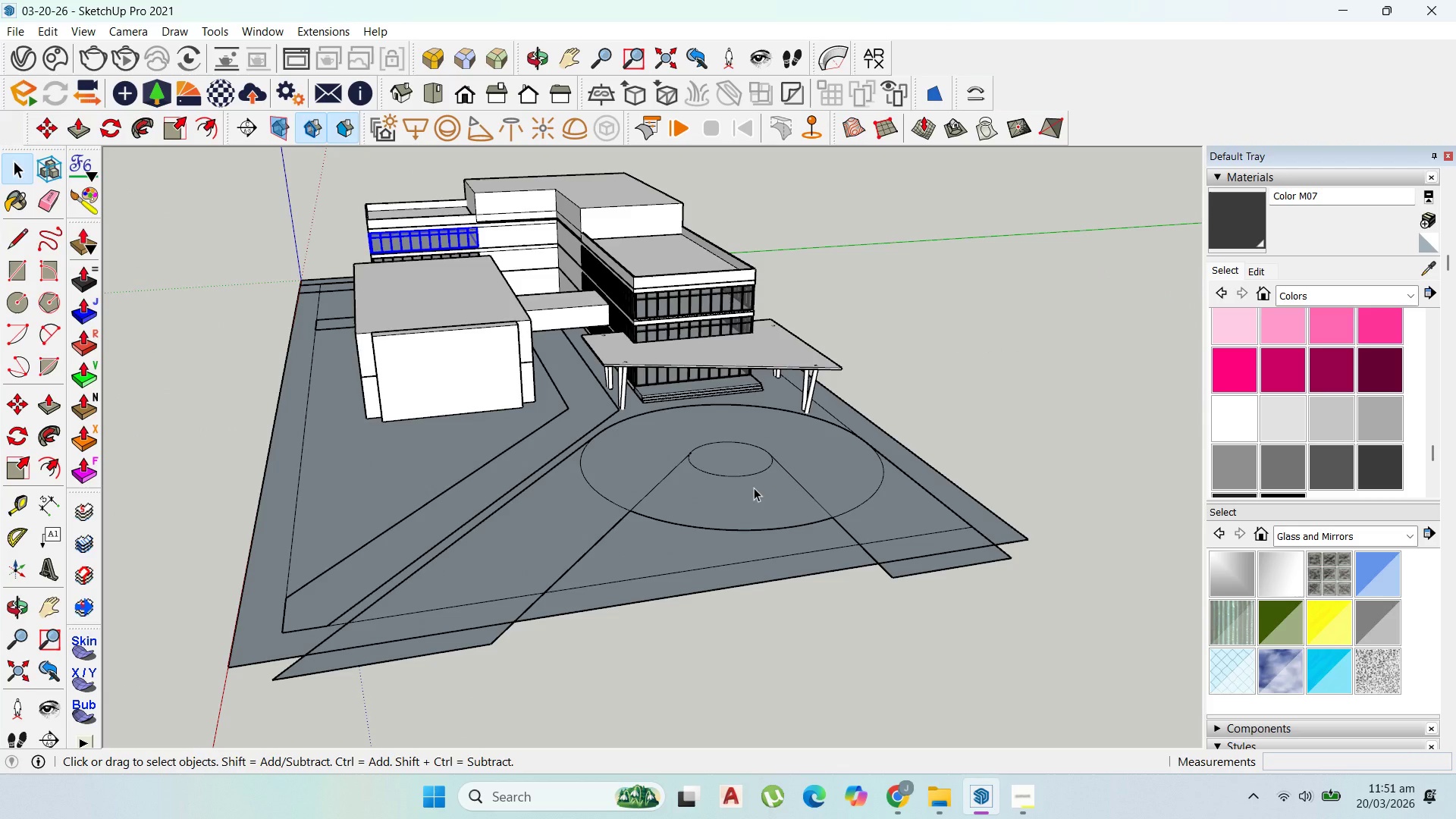 
scroll: coordinate [758, 488], scroll_direction: down, amount: 5.0
 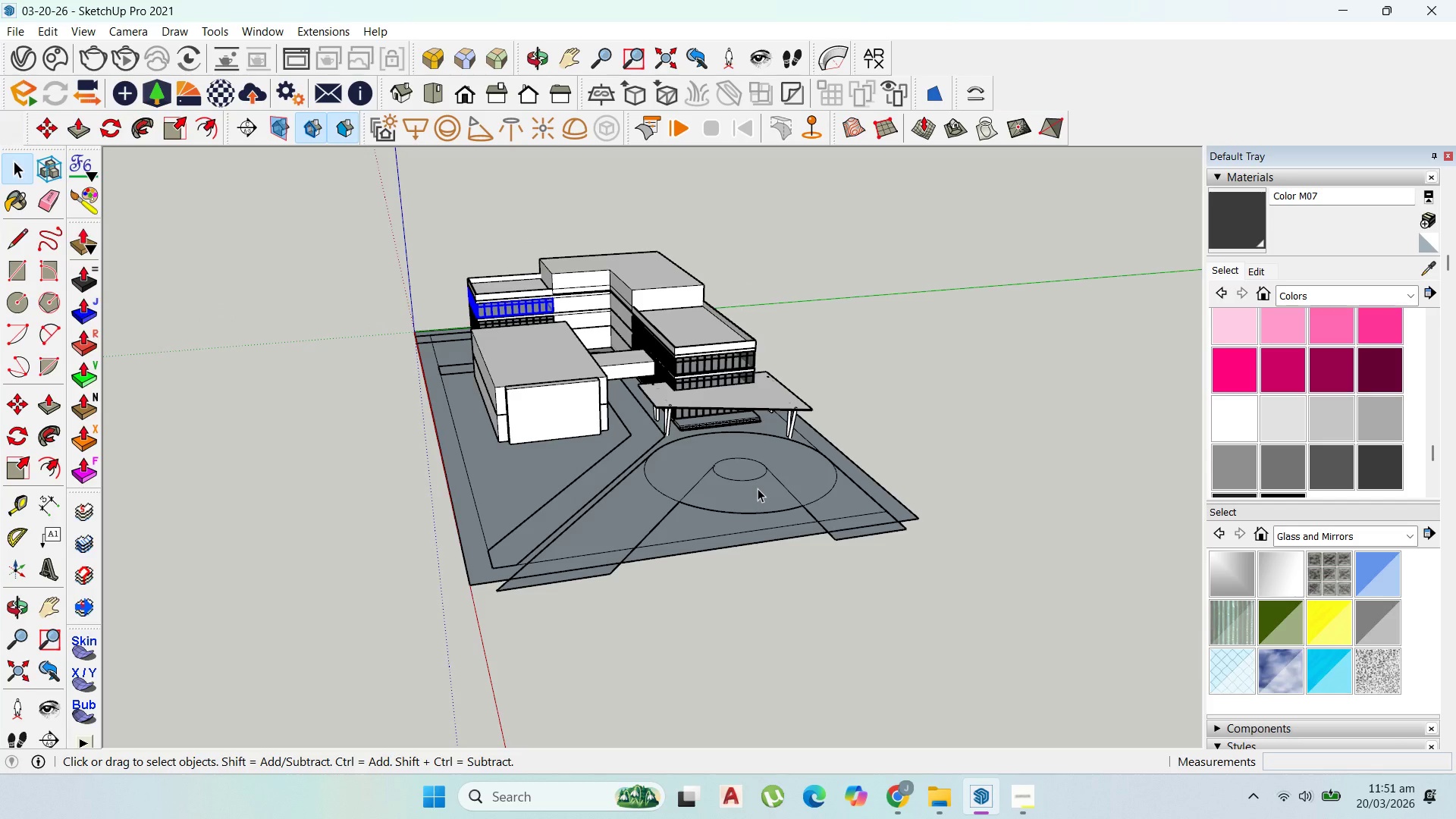 
wait(5.08)
 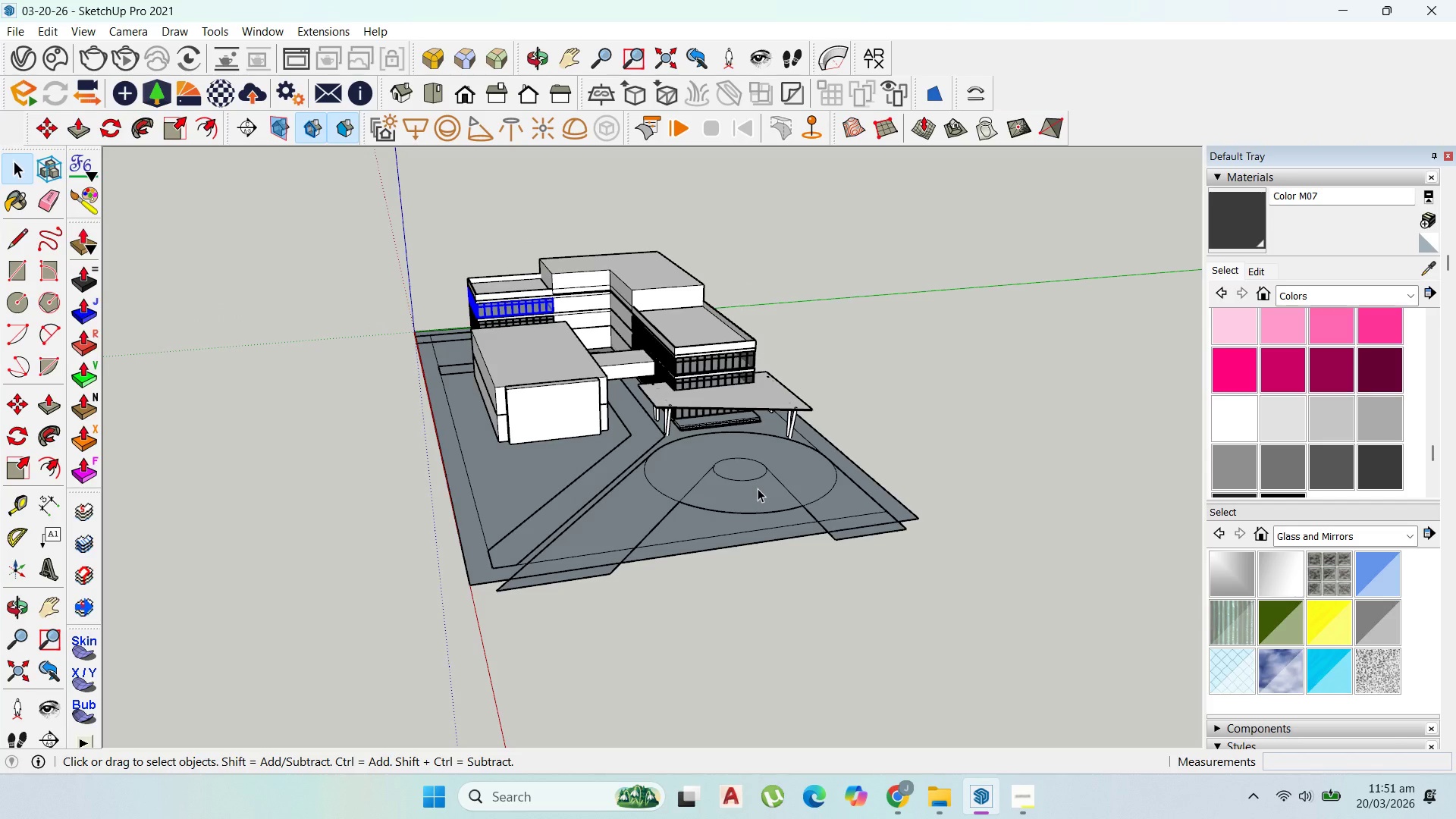 
scroll: coordinate [817, 513], scroll_direction: down, amount: 2.0
 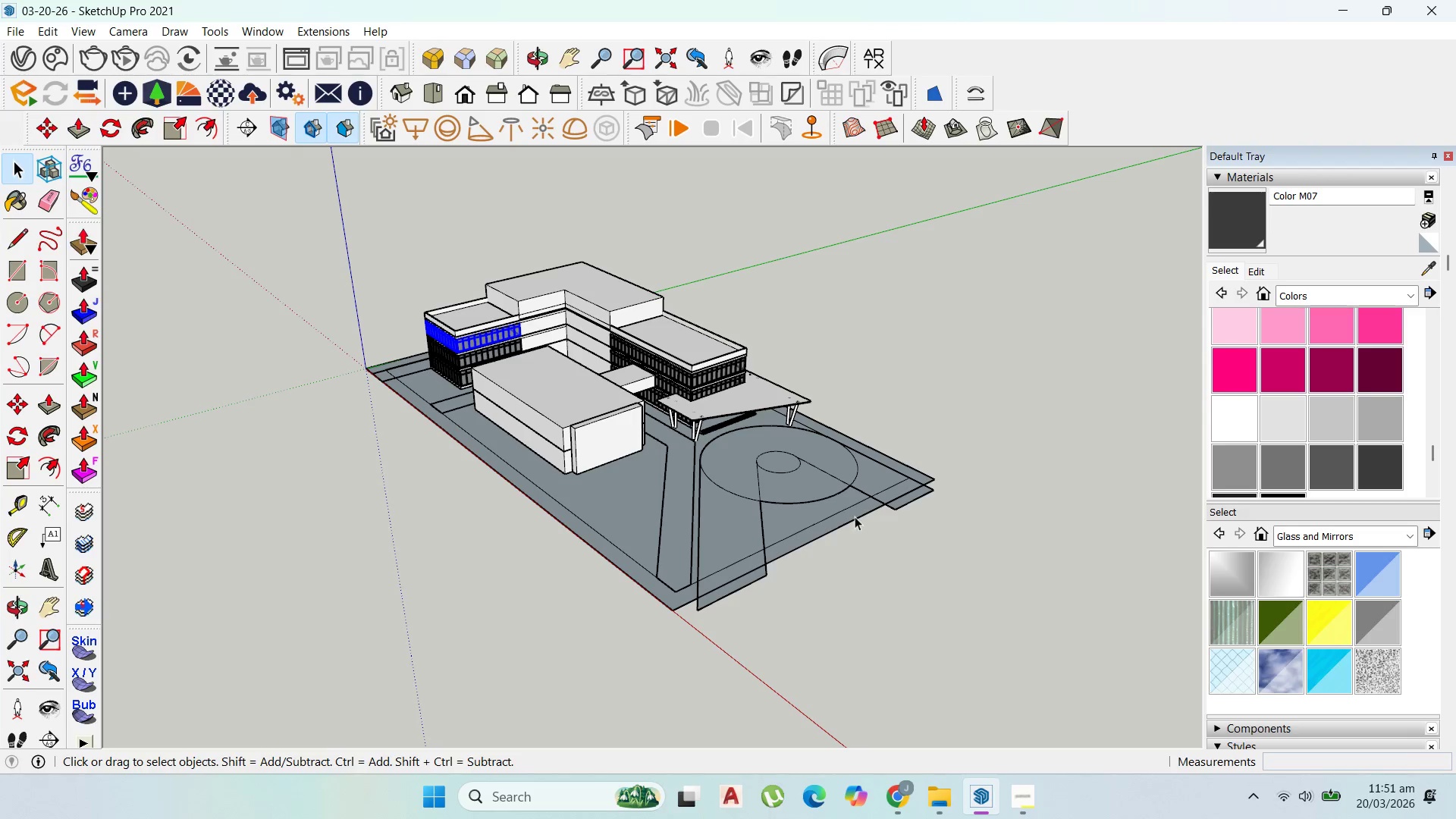 
double_click([940, 491])
 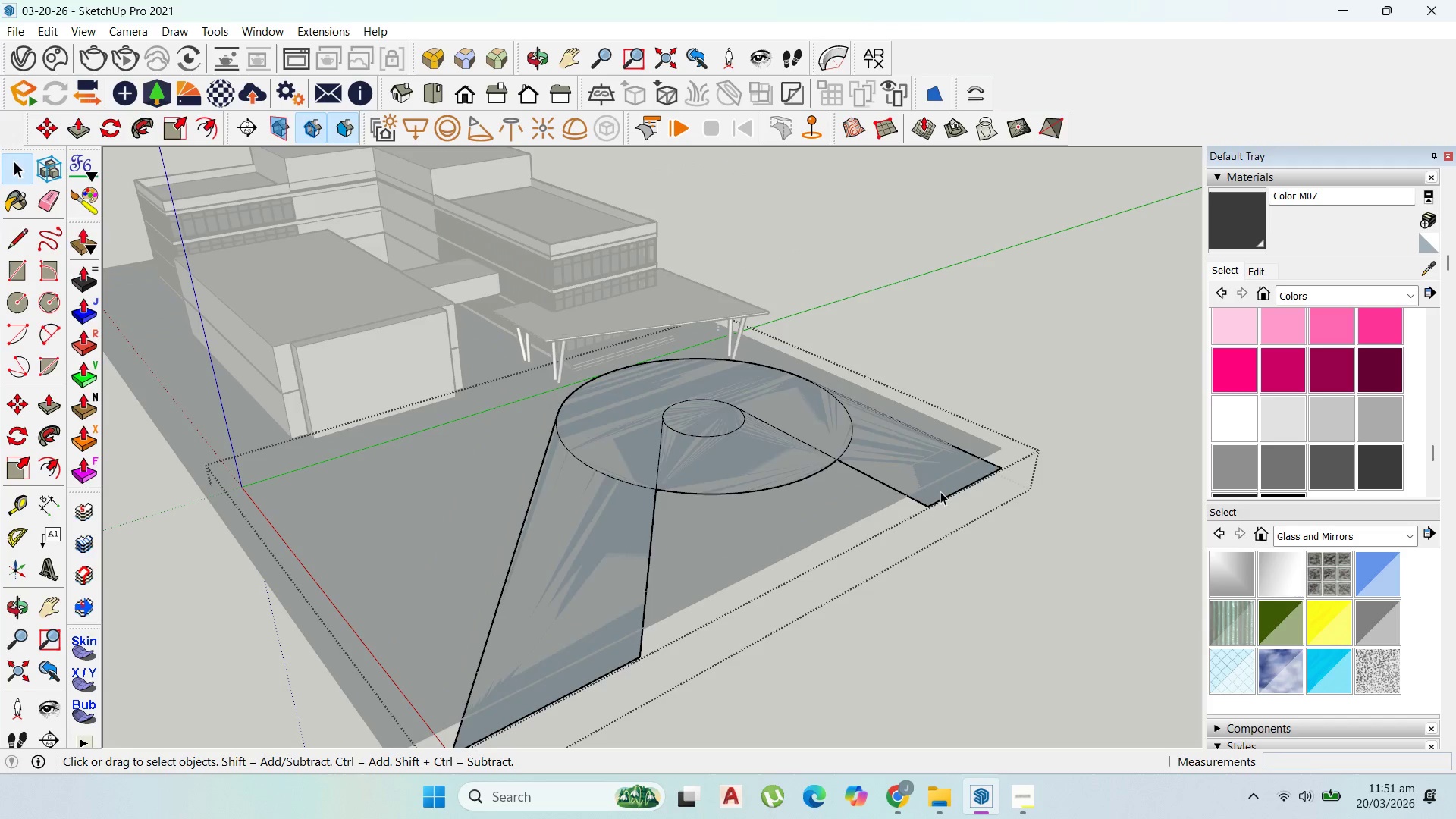 
scroll: coordinate [910, 502], scroll_direction: up, amount: 7.0
 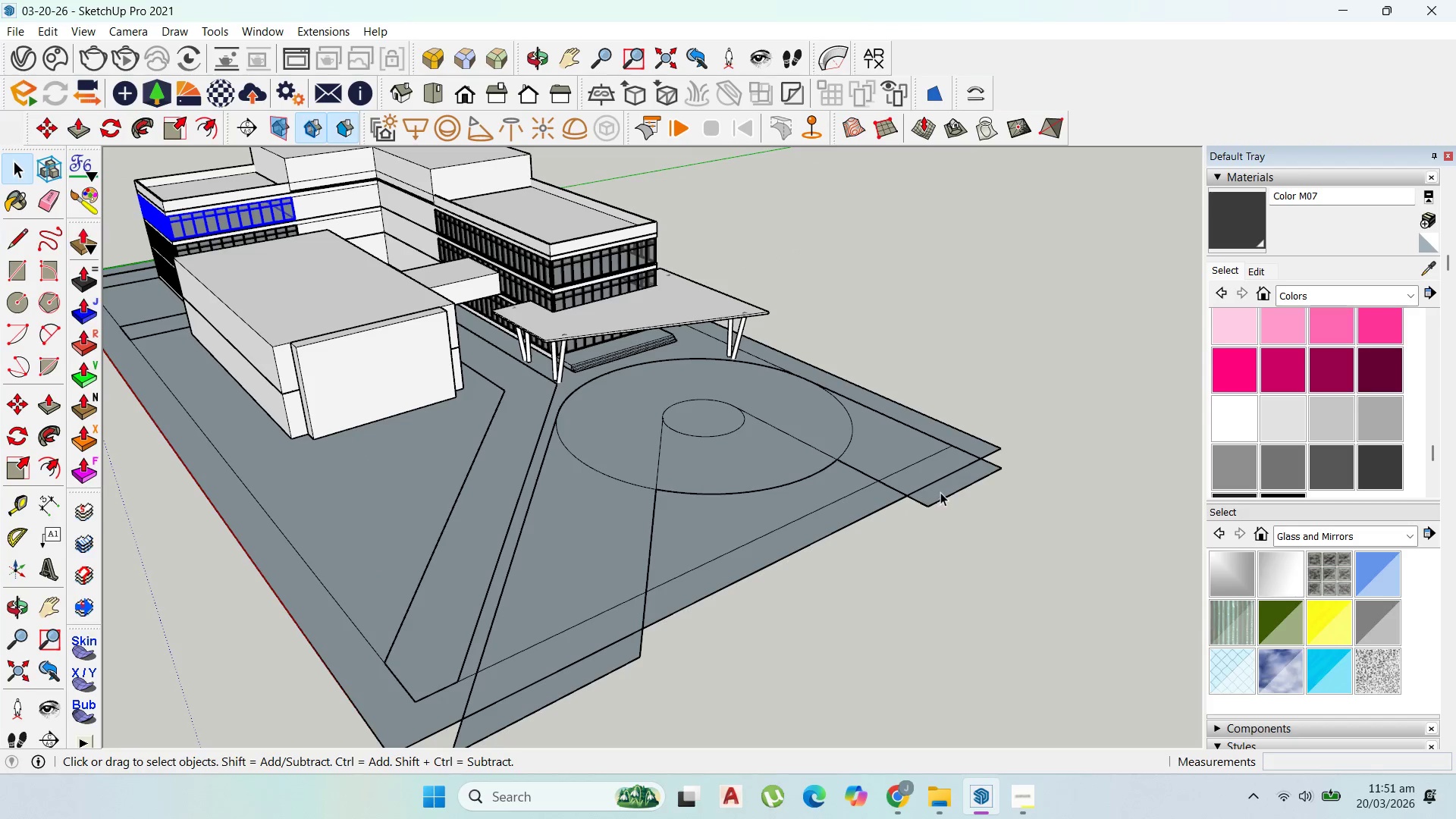 
triple_click([940, 491])